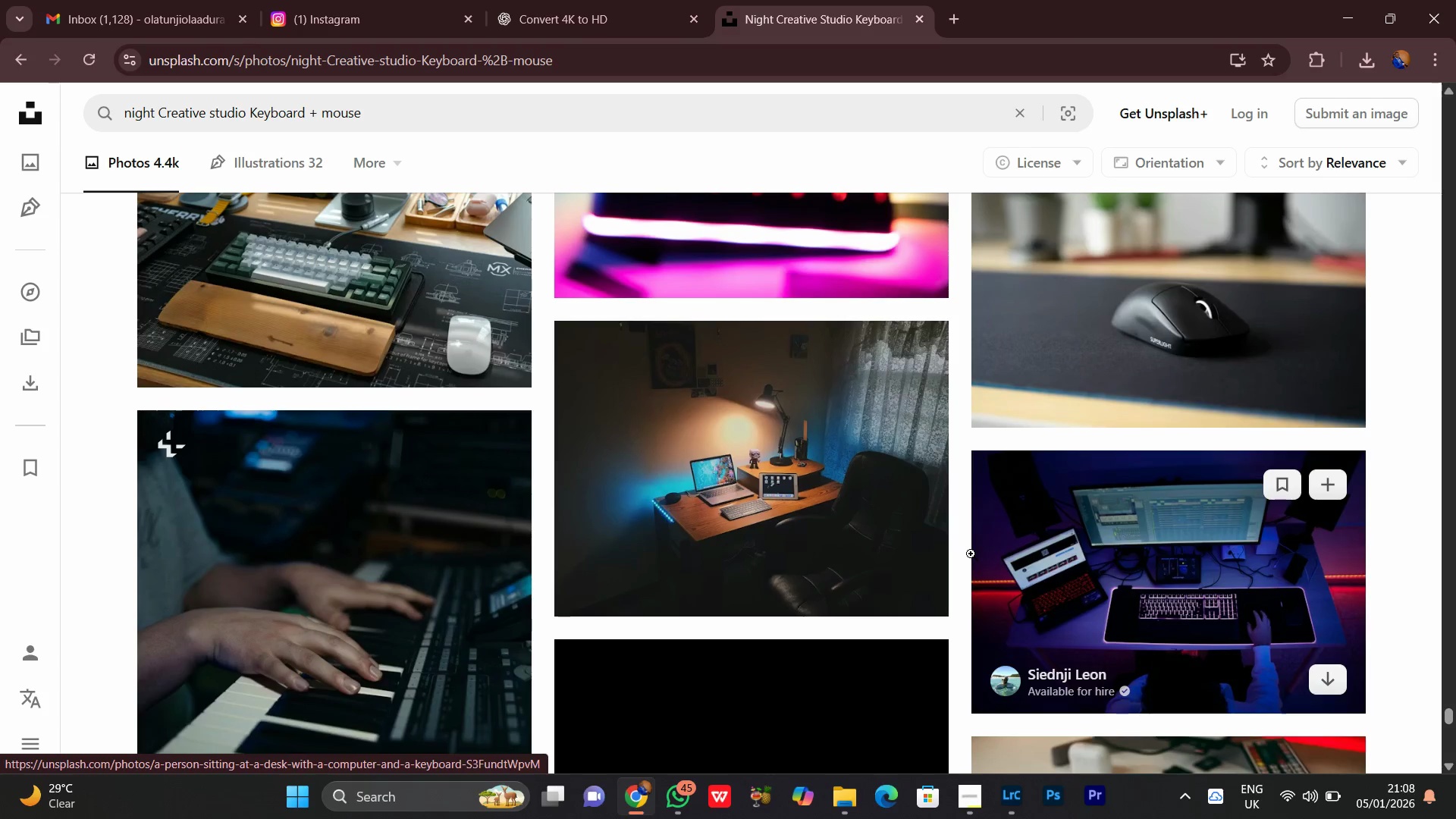 
scroll: coordinate [523, 818], scroll_direction: down, amount: 10.0
 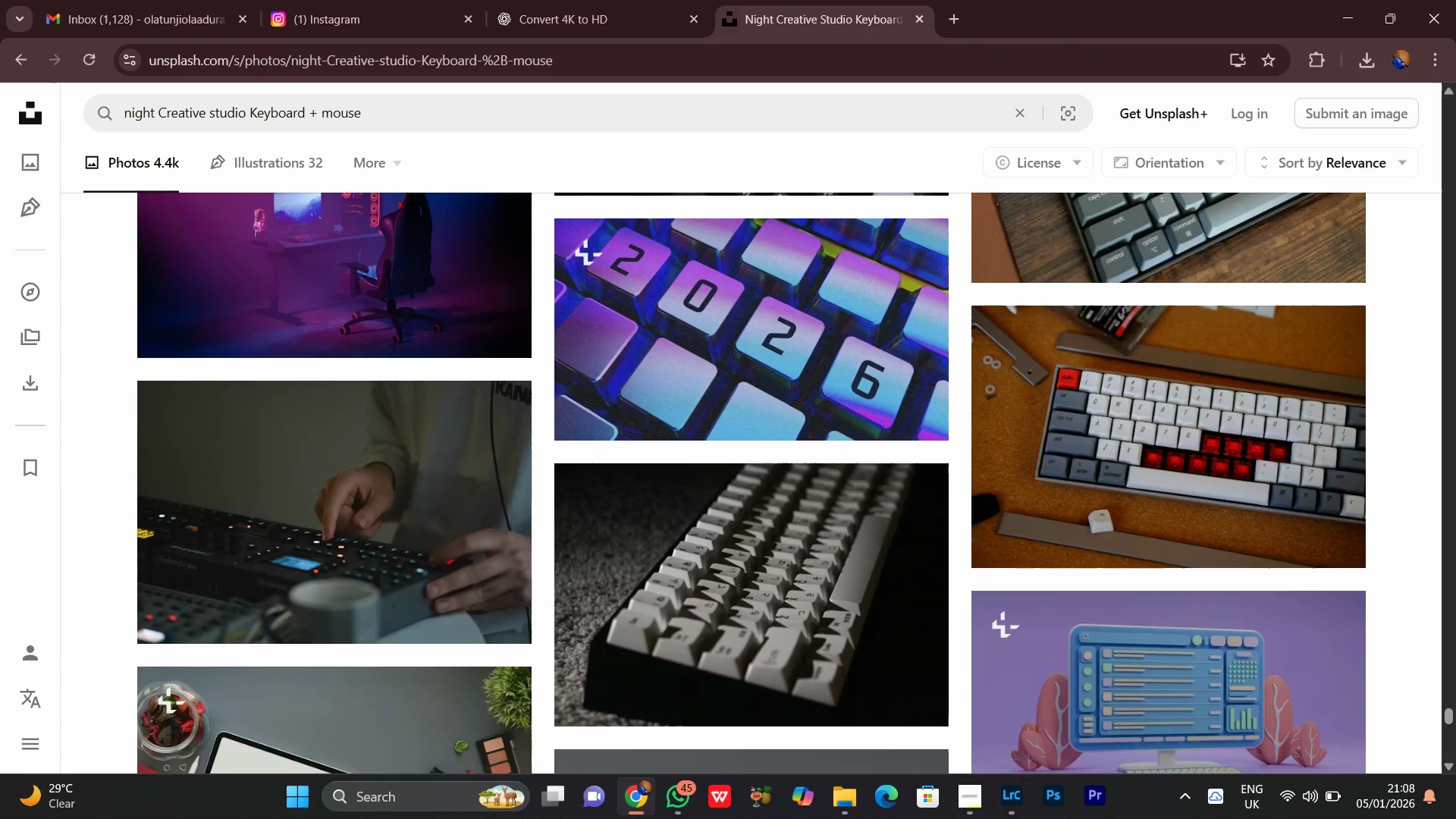 
scroll: coordinate [523, 818], scroll_direction: down, amount: 5.0
 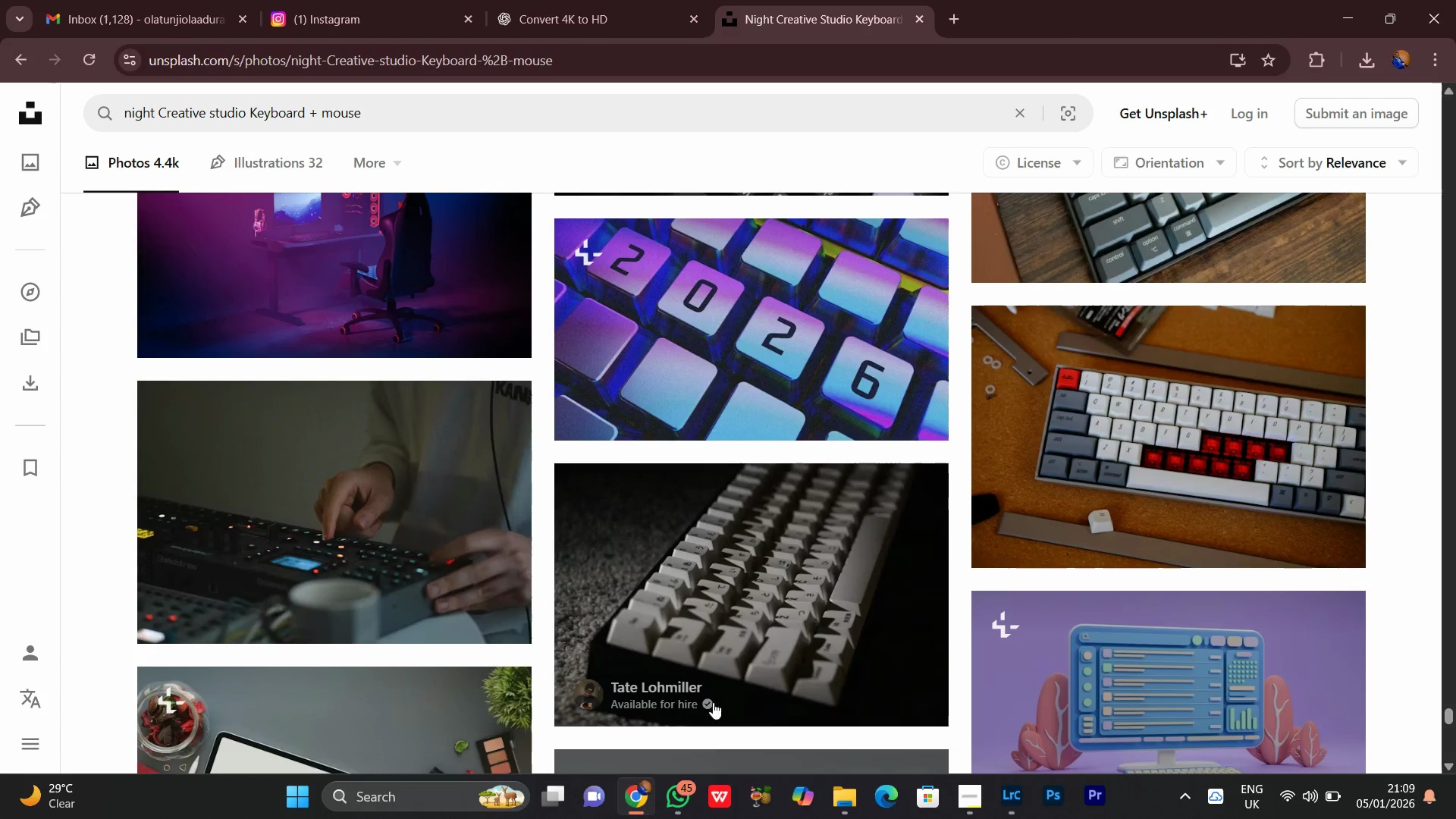 
wait(6.31)
 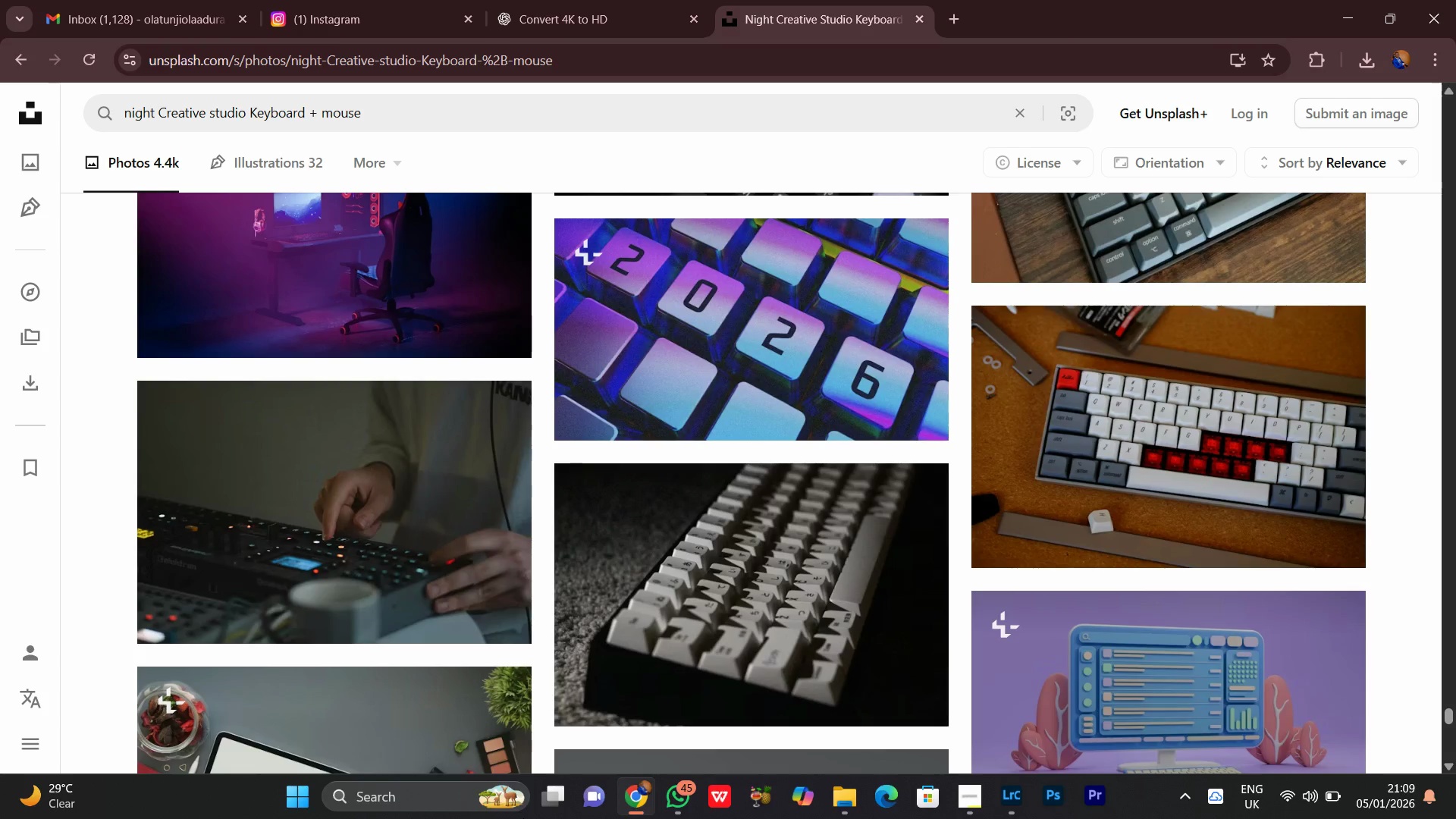 
scroll: coordinate [818, 393], scroll_direction: down, amount: 19.0
 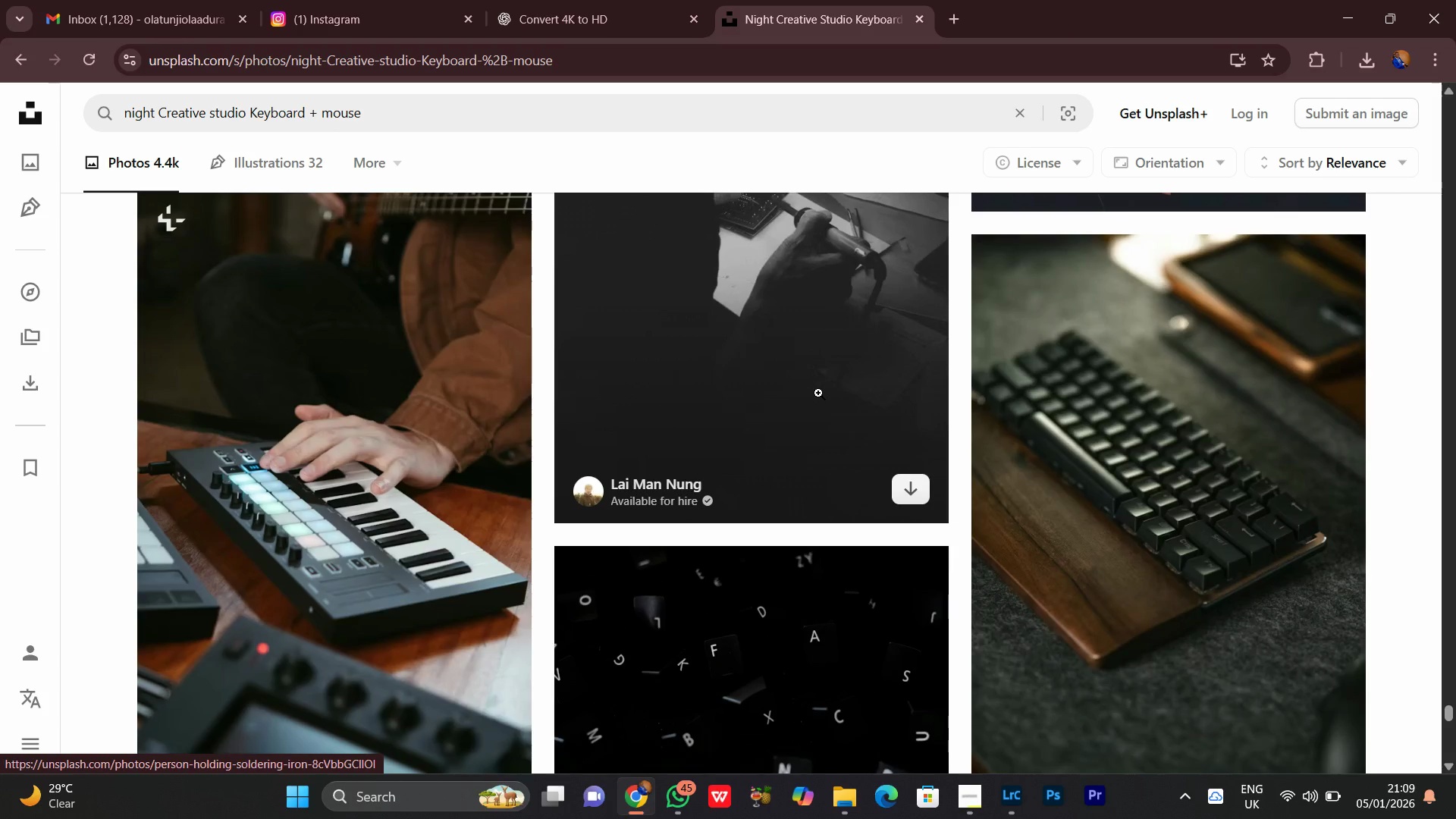 
wait(5.74)
 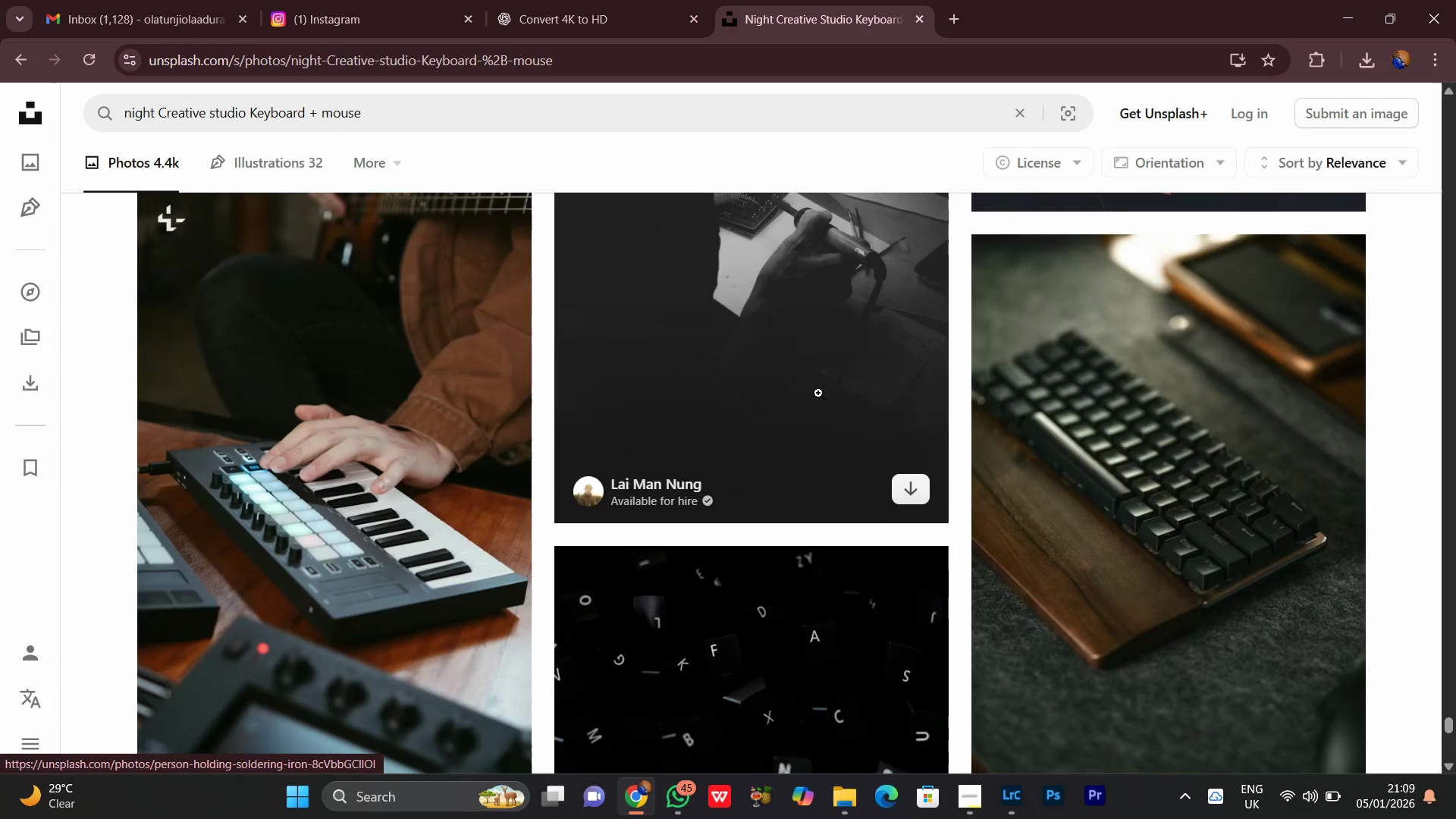 
scroll: coordinate [818, 393], scroll_direction: down, amount: 2.0
 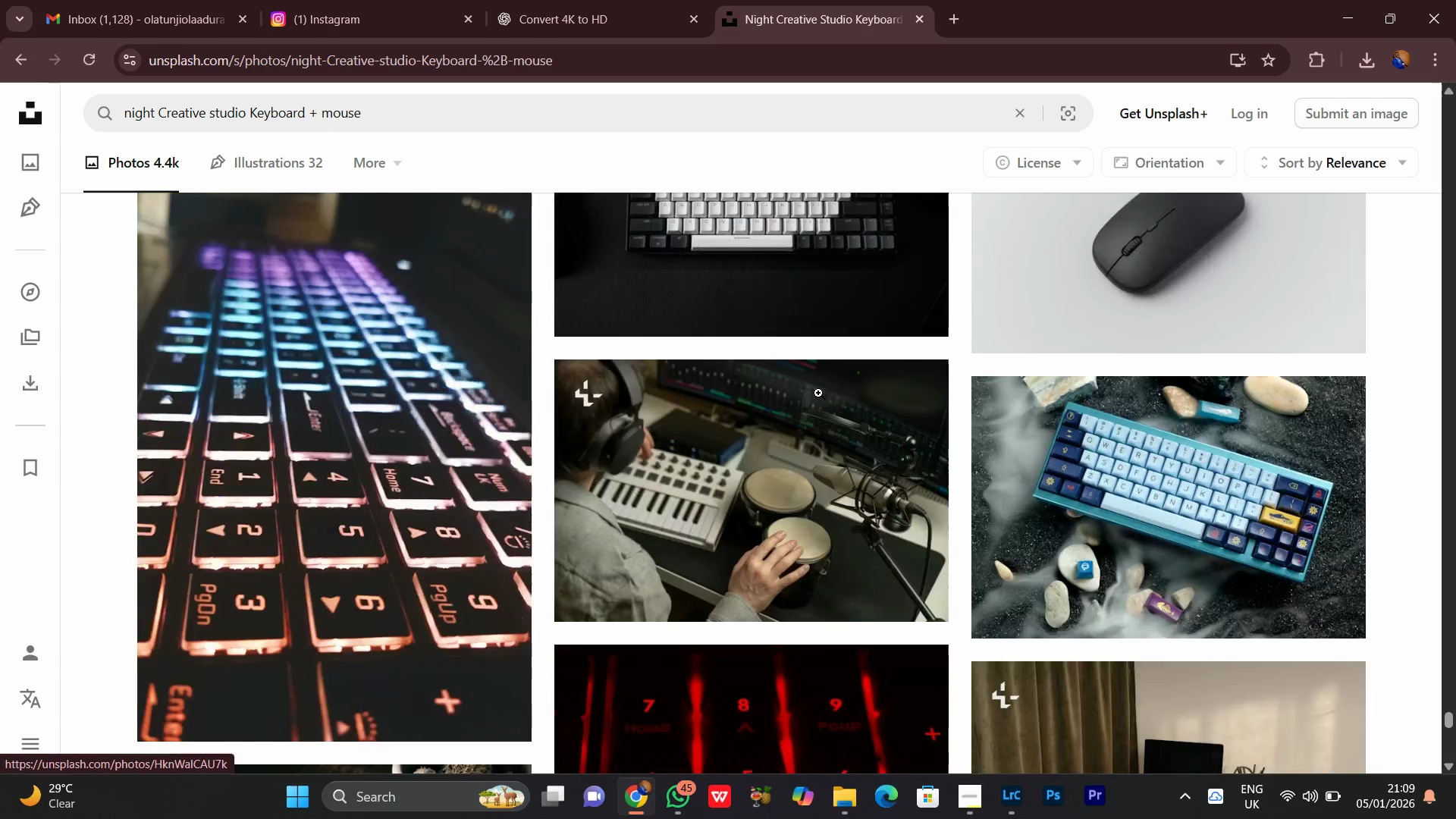 
scroll: coordinate [818, 393], scroll_direction: up, amount: 3.0
 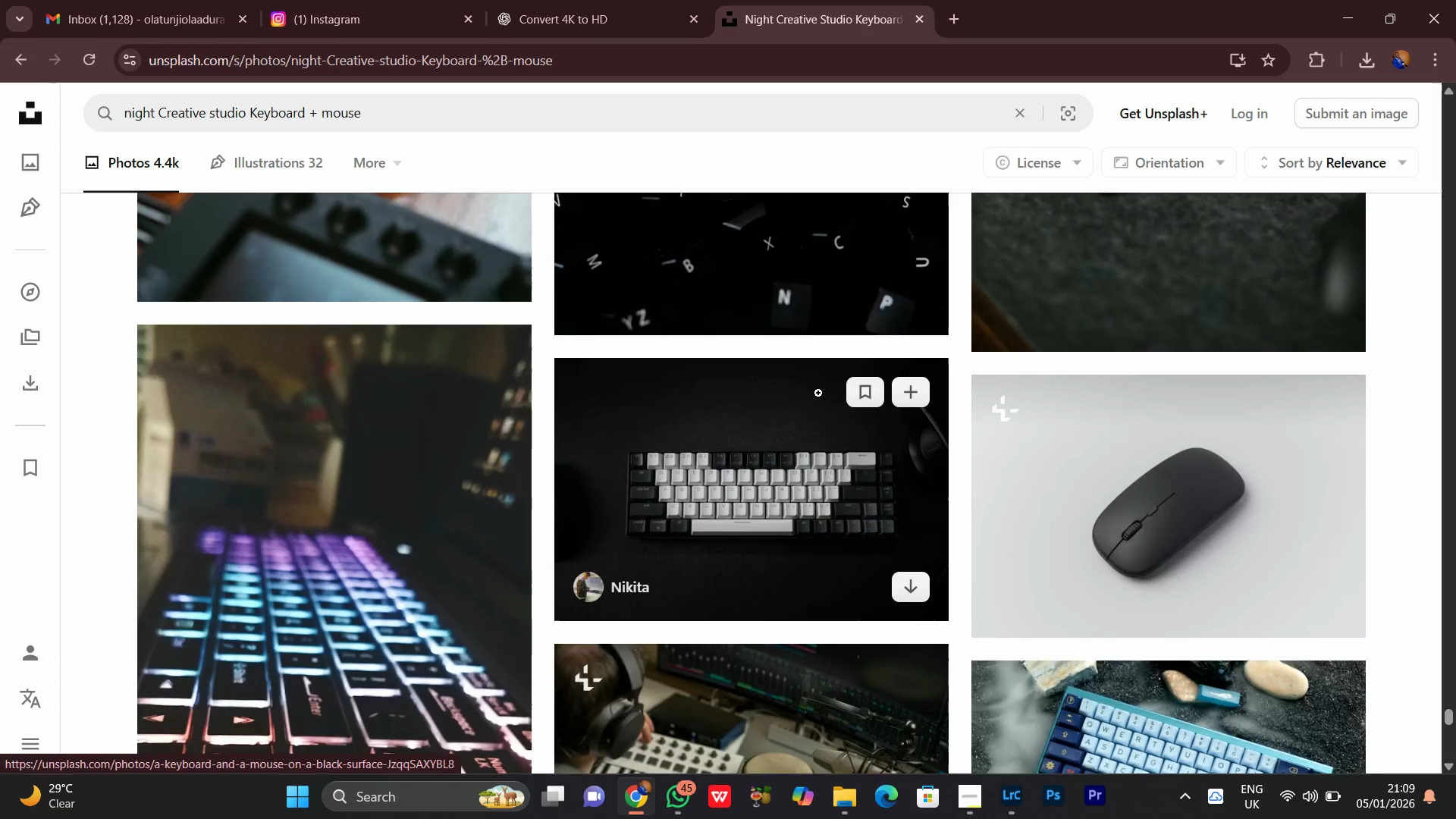 
scroll: coordinate [818, 393], scroll_direction: down, amount: 10.0
 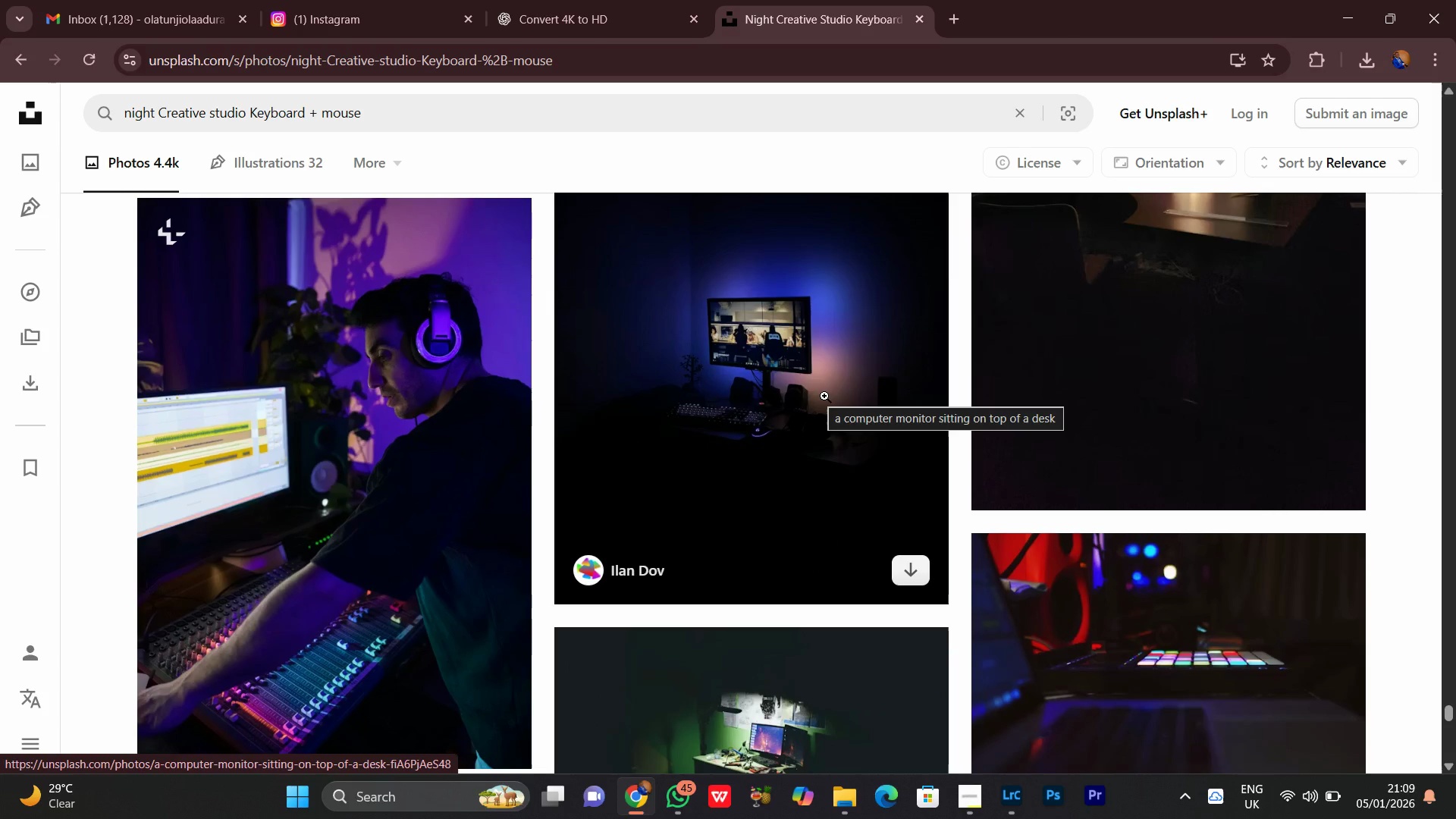 
wait(9.27)
 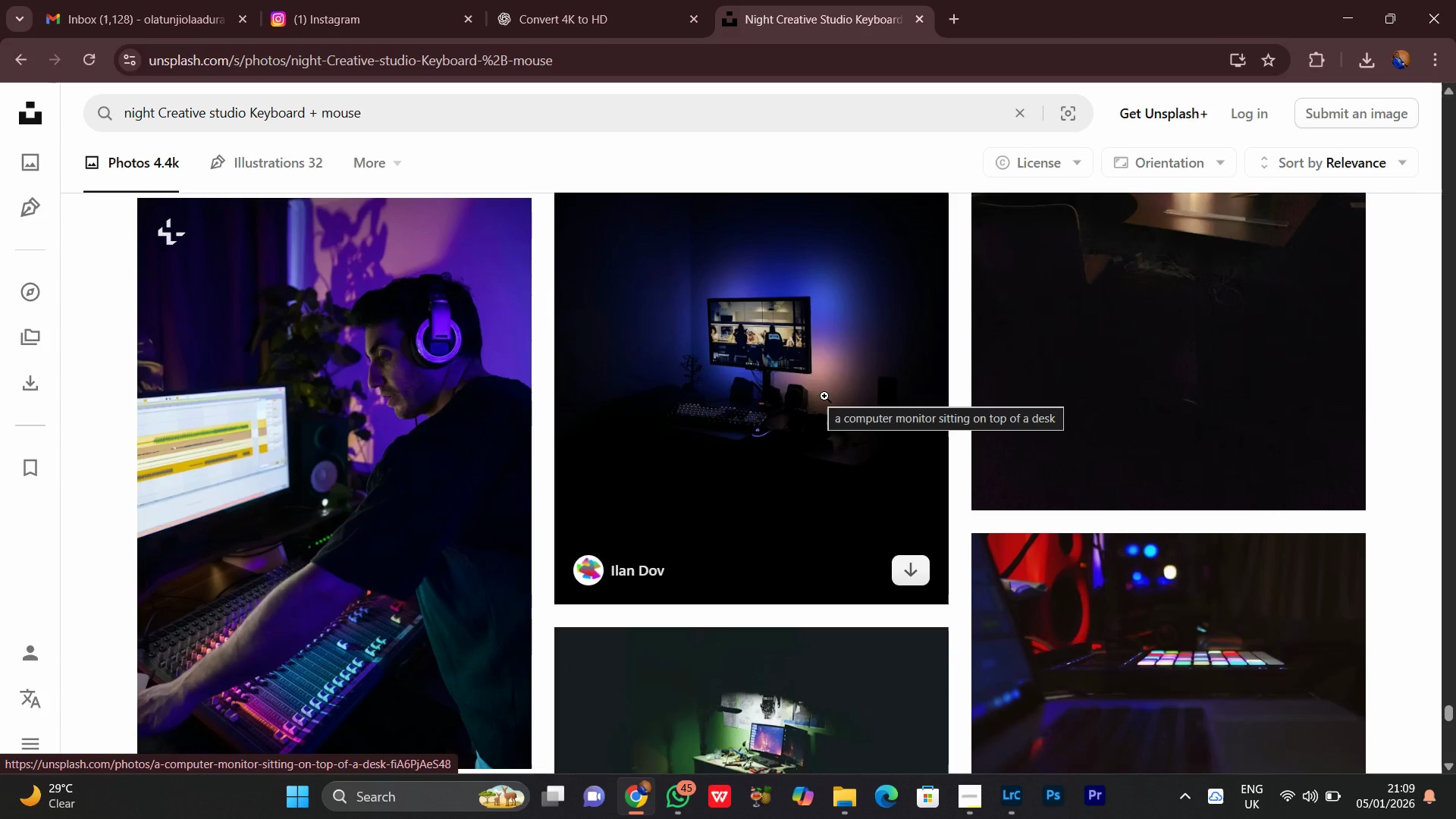 
scroll: coordinate [870, 342], scroll_direction: down, amount: 5.0
 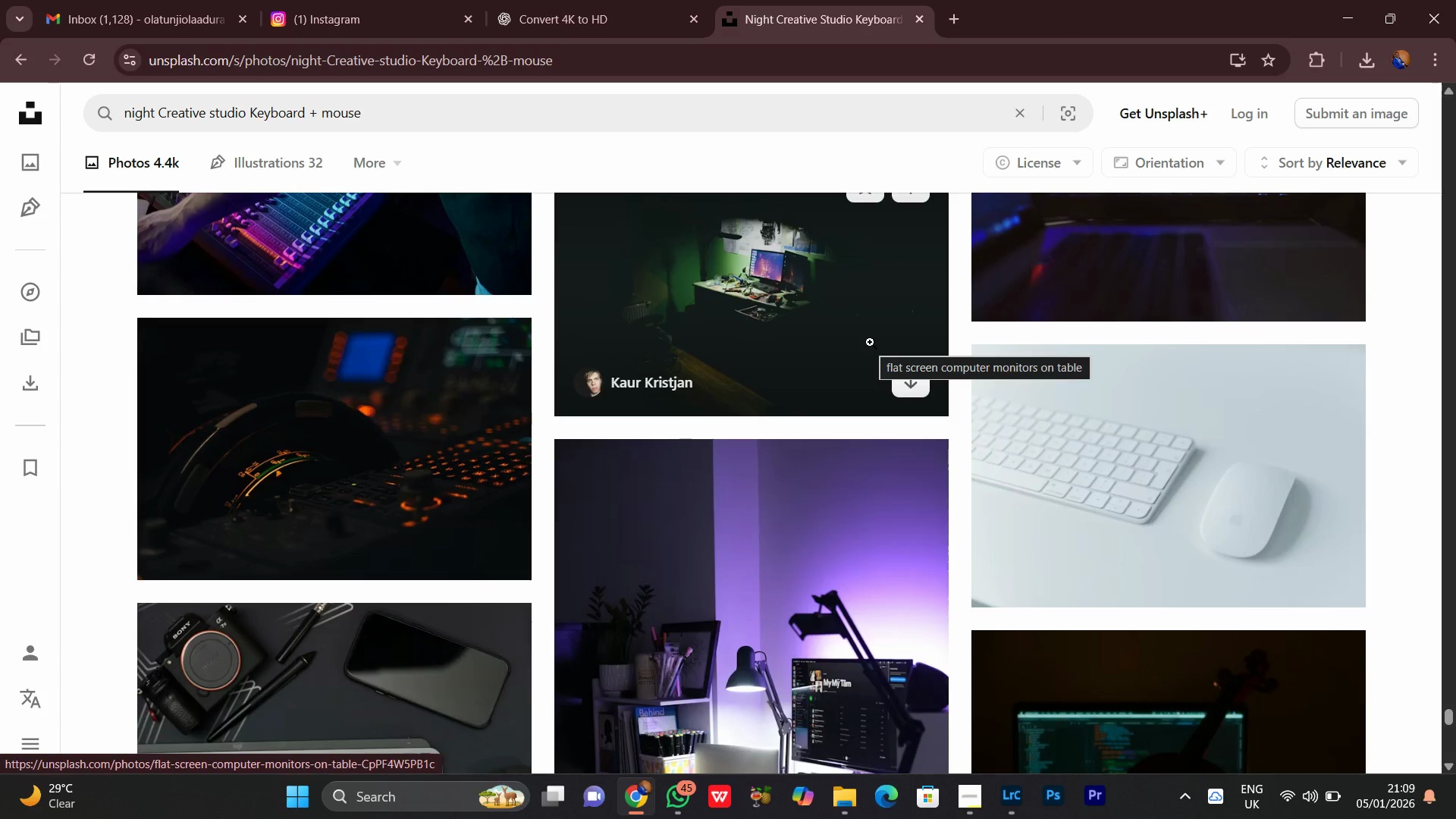 
wait(8.94)
 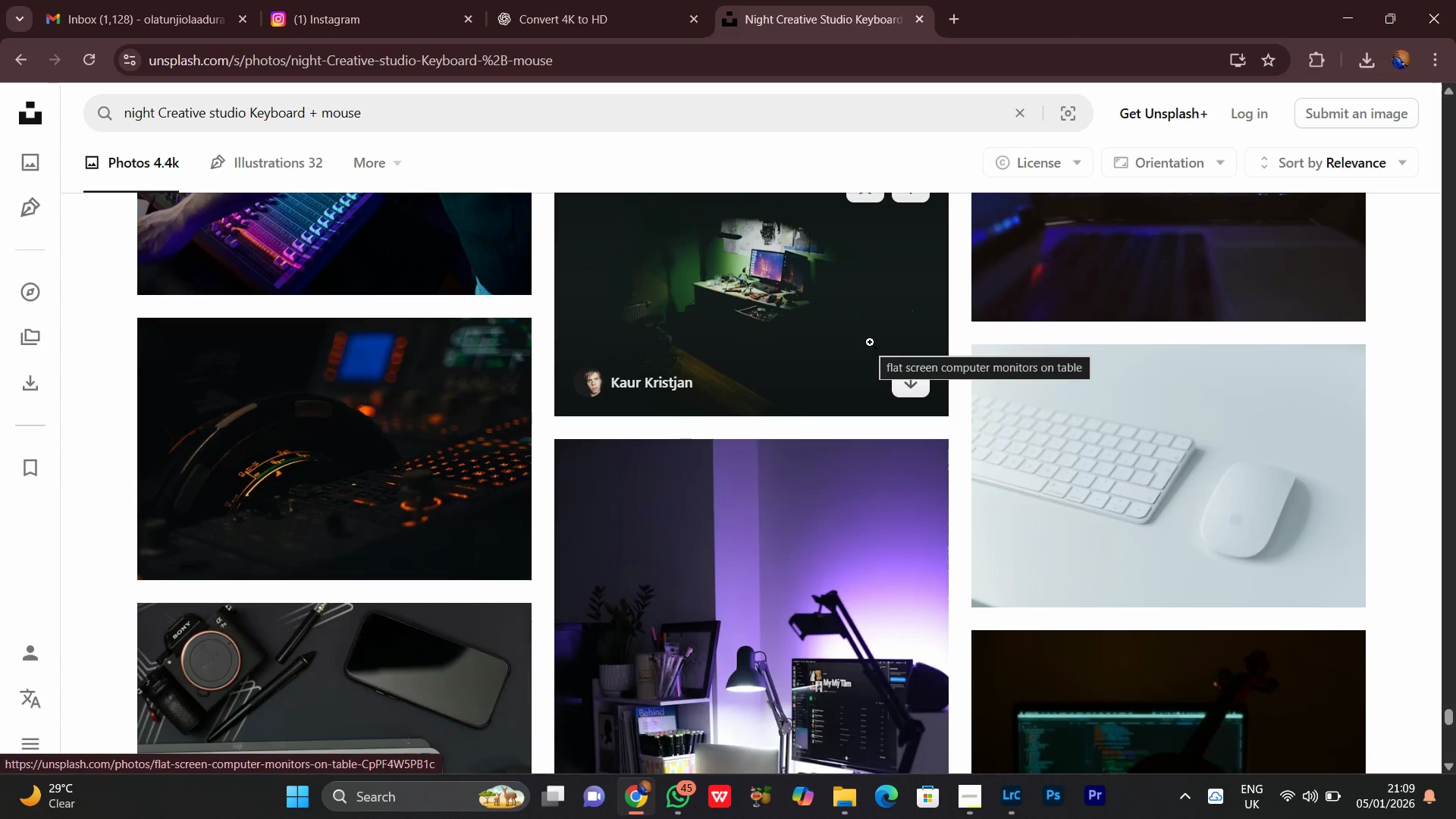 
scroll: coordinate [949, 438], scroll_direction: down, amount: 20.0
 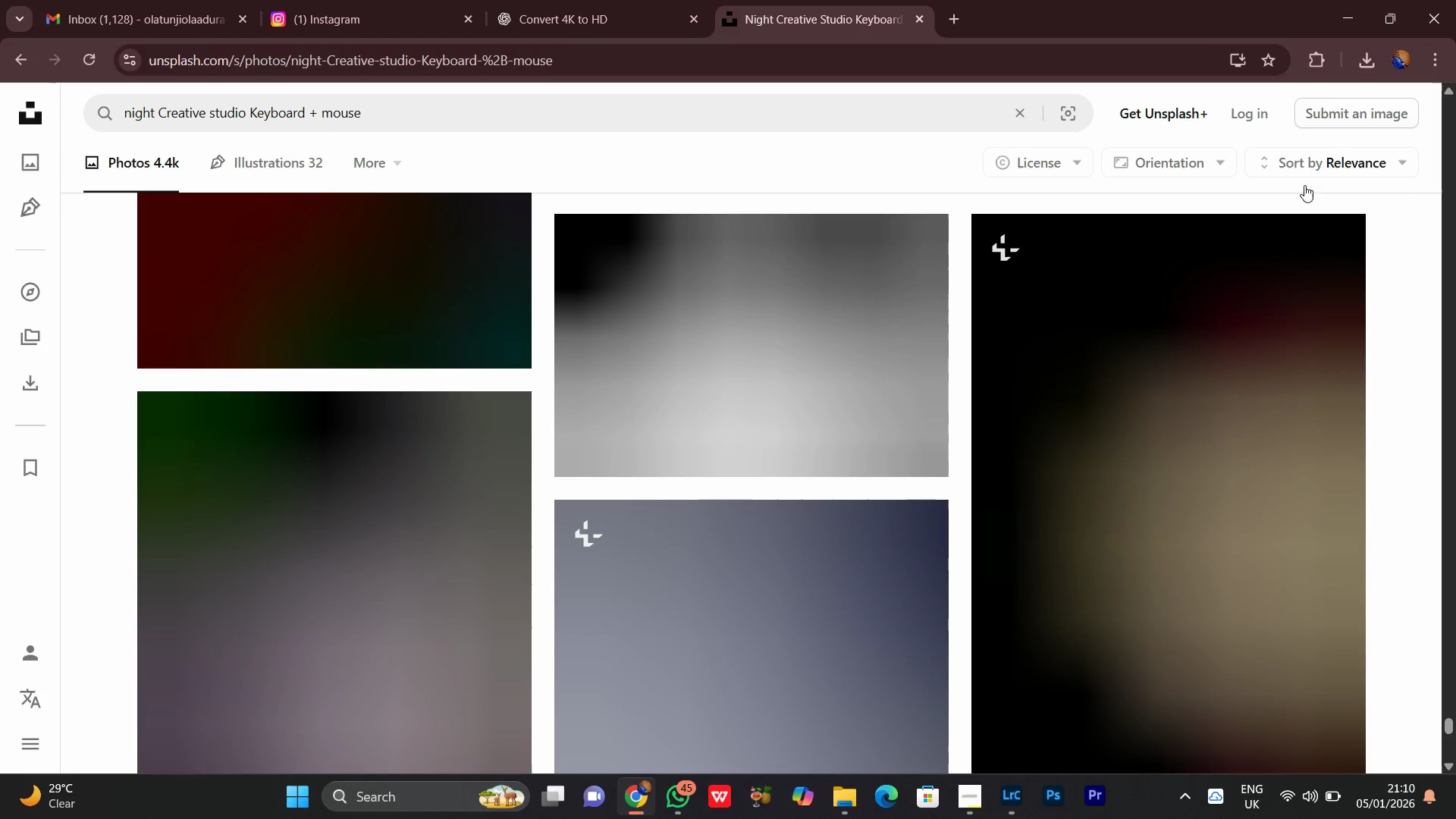 
scroll: coordinate [1073, 493], scroll_direction: up, amount: 3.0
 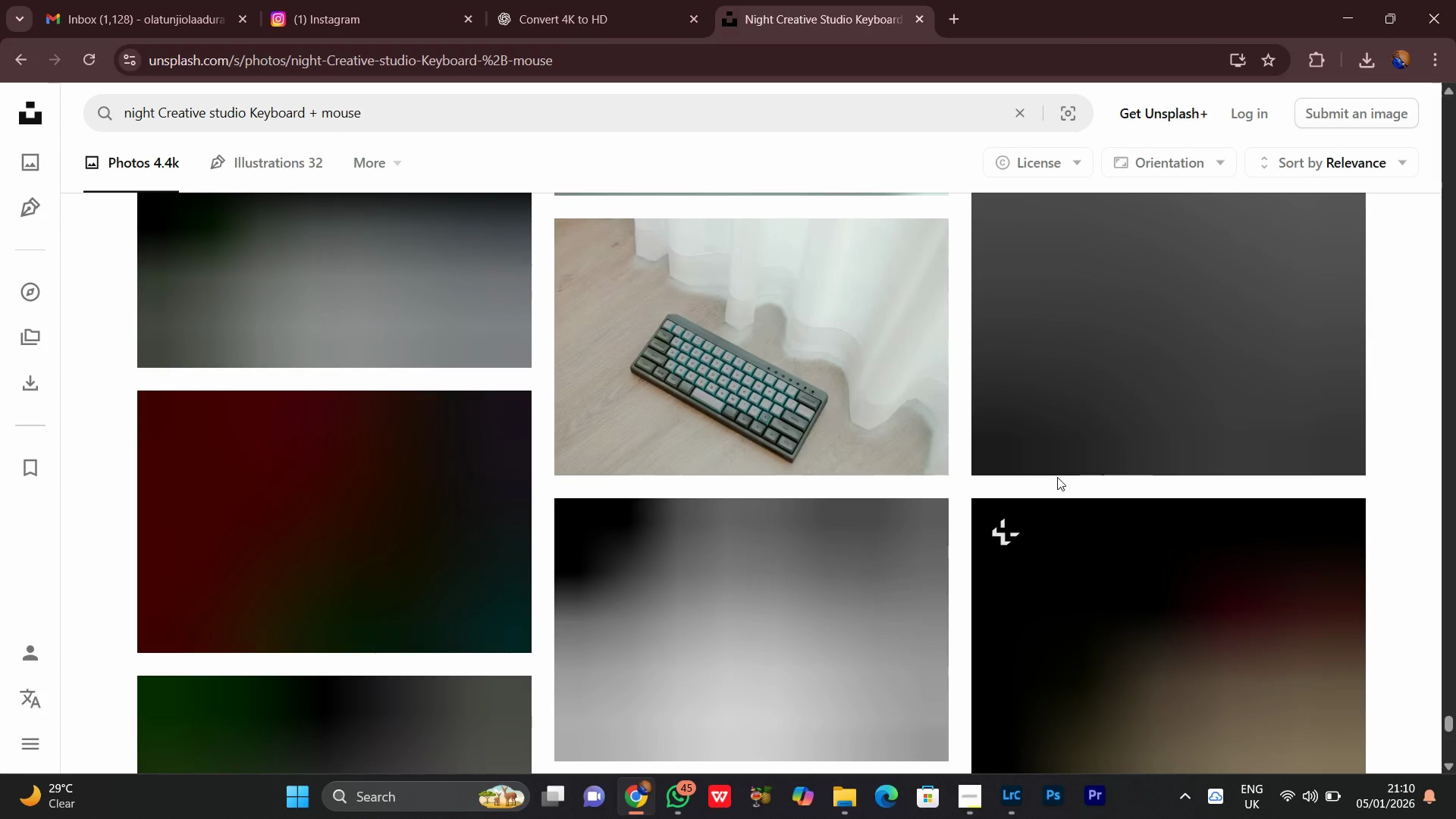 
scroll: coordinate [1058, 478], scroll_direction: down, amount: 27.0
 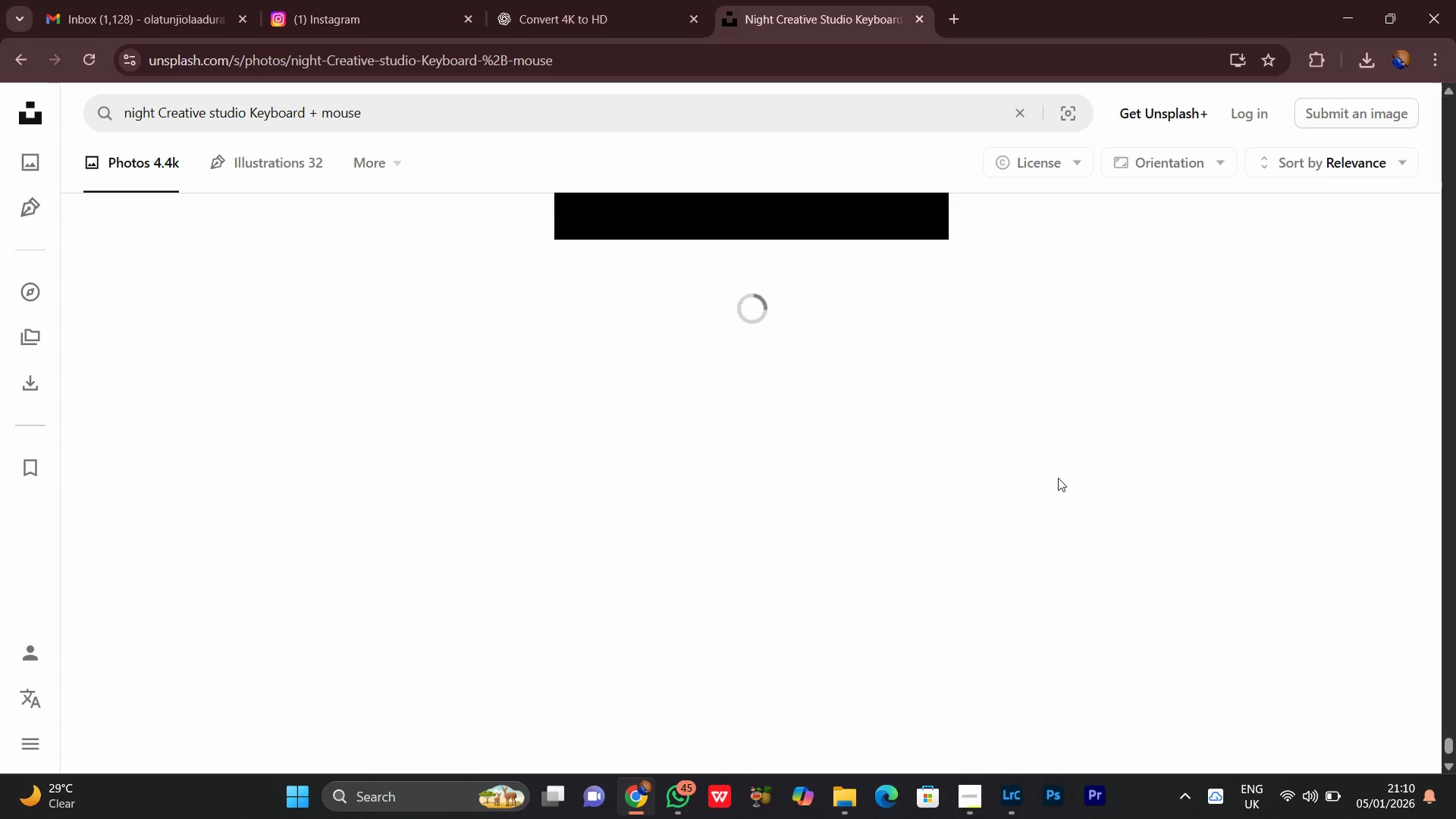 
scroll: coordinate [1058, 478], scroll_direction: down, amount: 4.0
 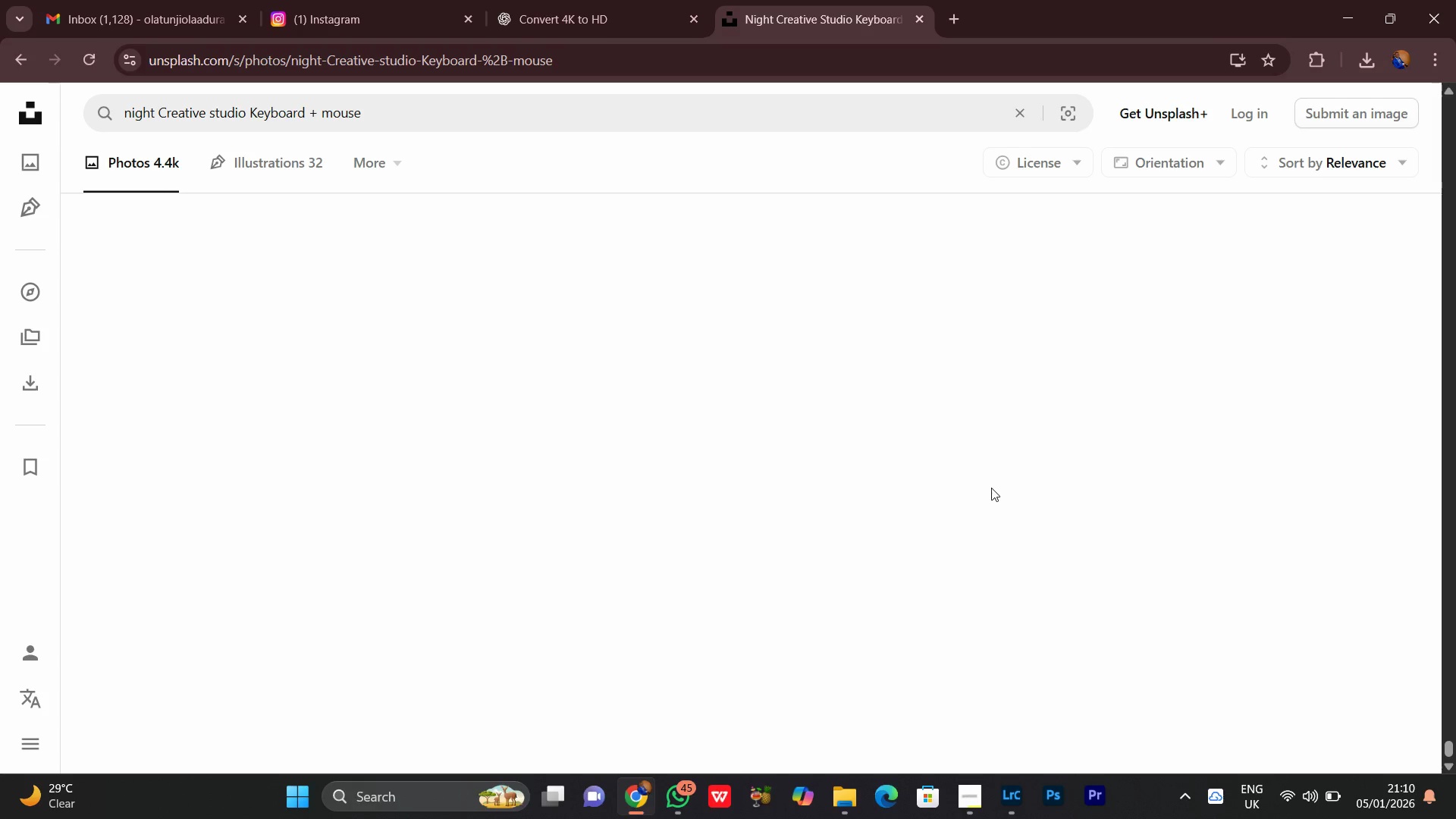 
scroll: coordinate [987, 479], scroll_direction: up, amount: 7.0
 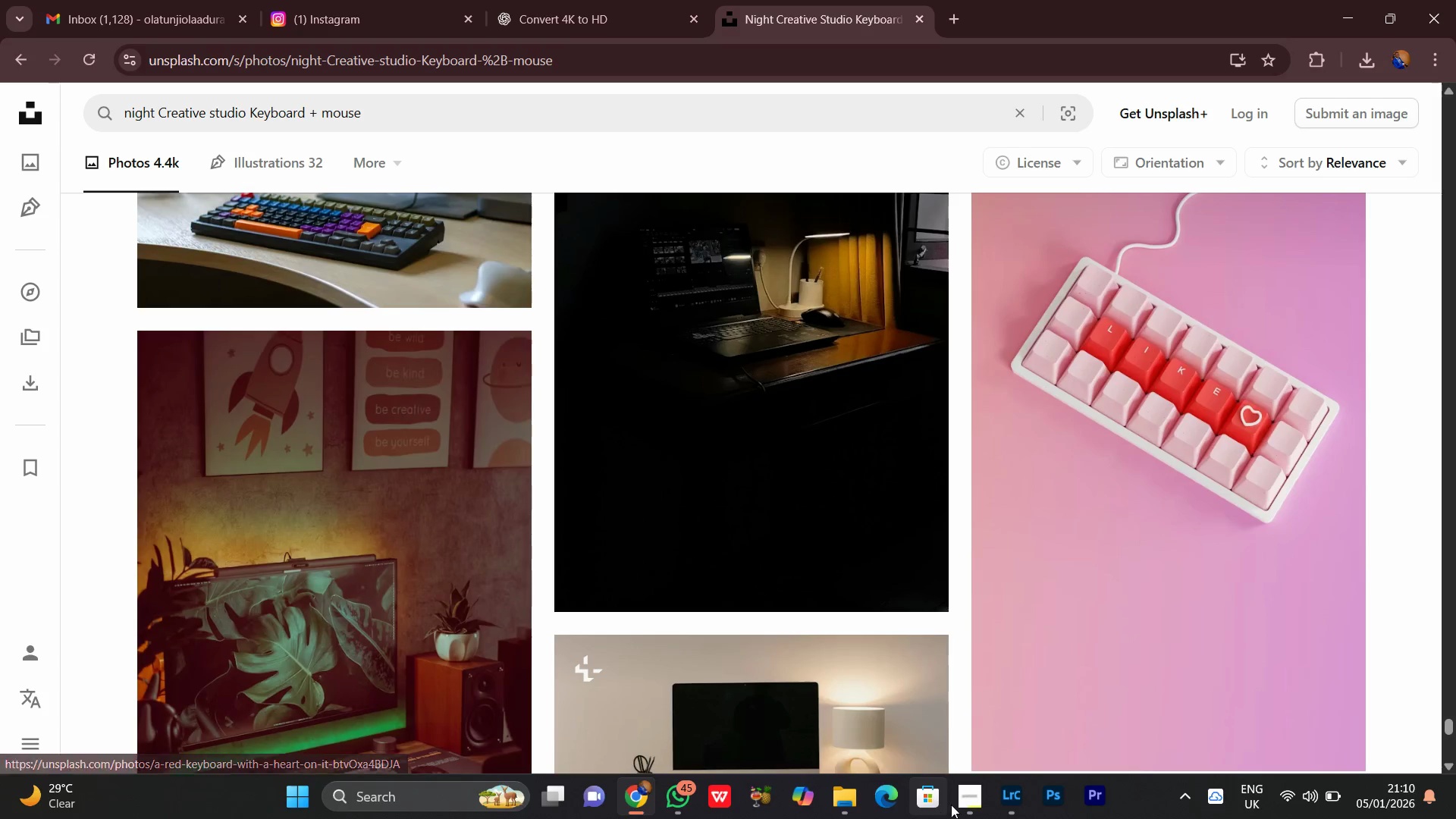 
left_click([963, 805])
 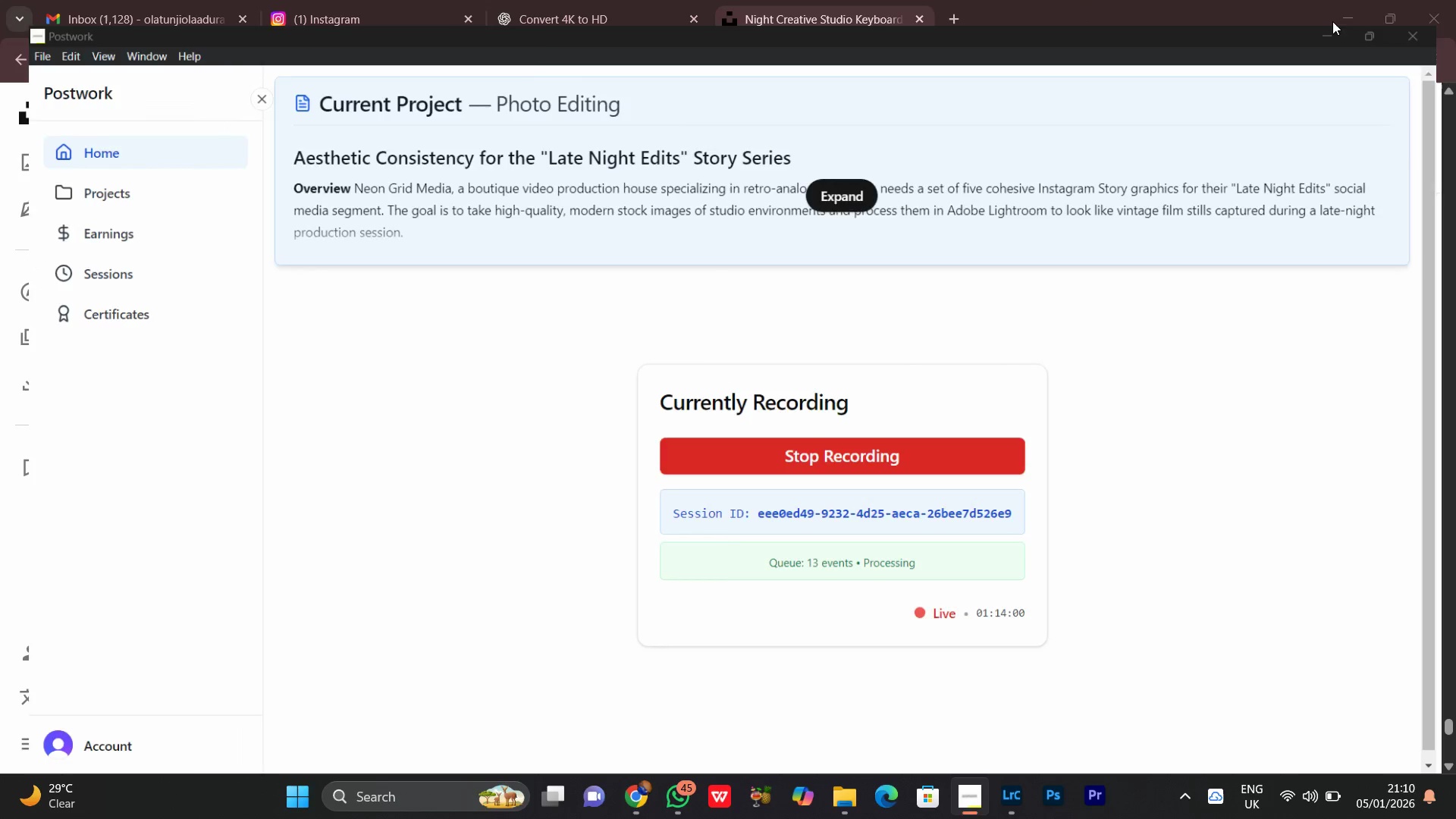 
scroll: coordinate [984, 534], scroll_direction: up, amount: 12.0
 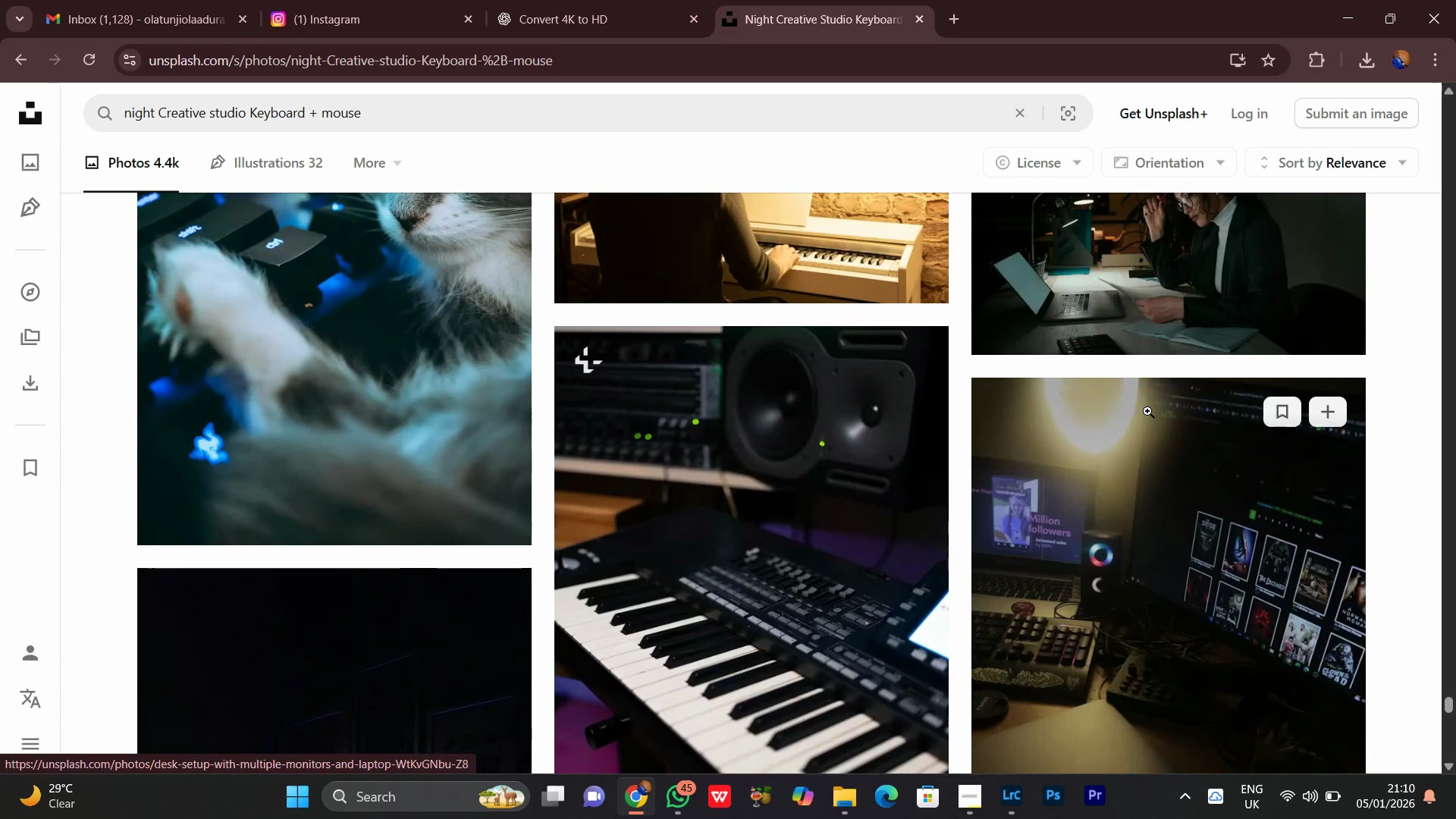 
scroll: coordinate [1143, 379], scroll_direction: down, amount: 5.0
 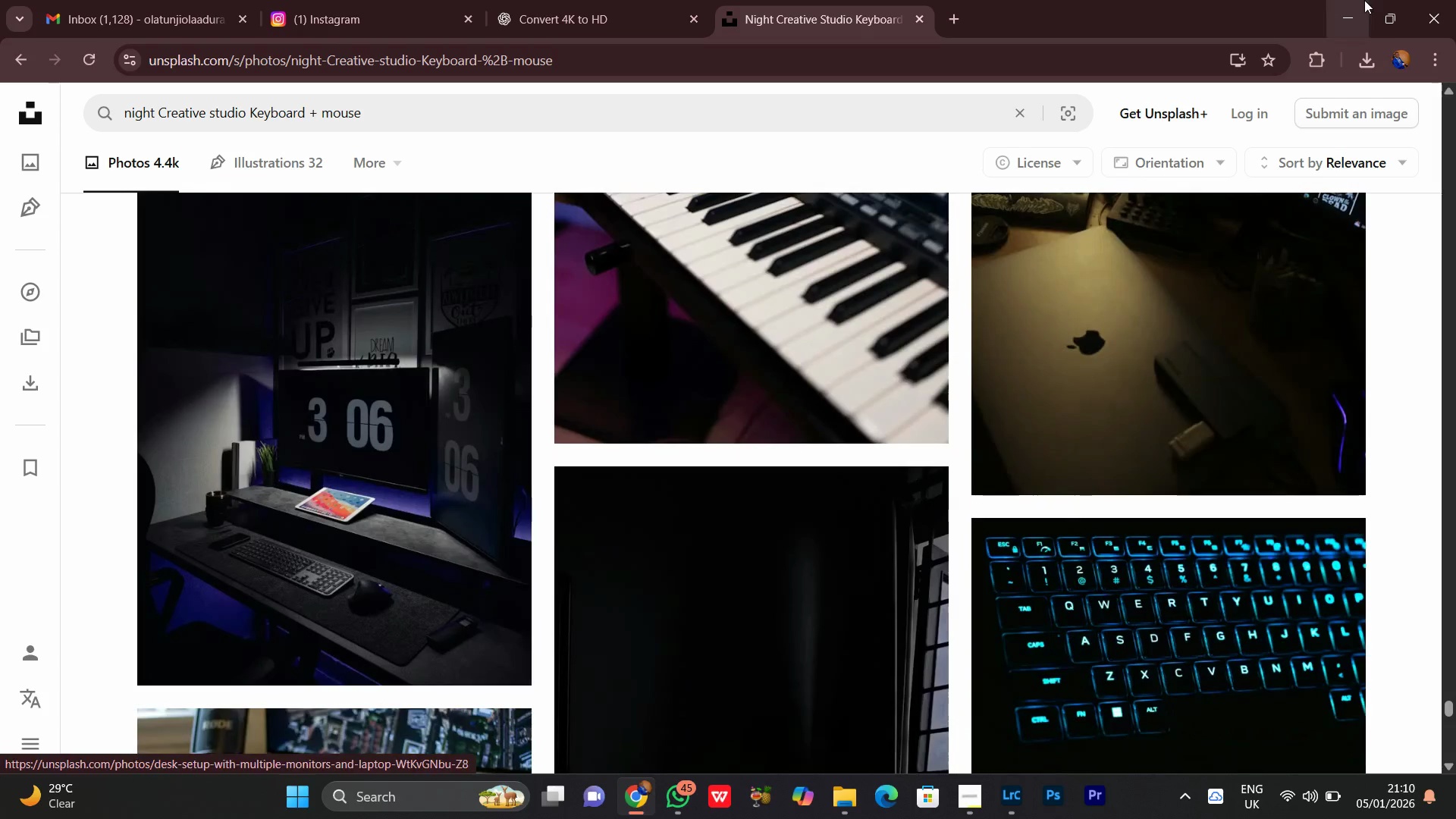 
left_click([1345, 8])
 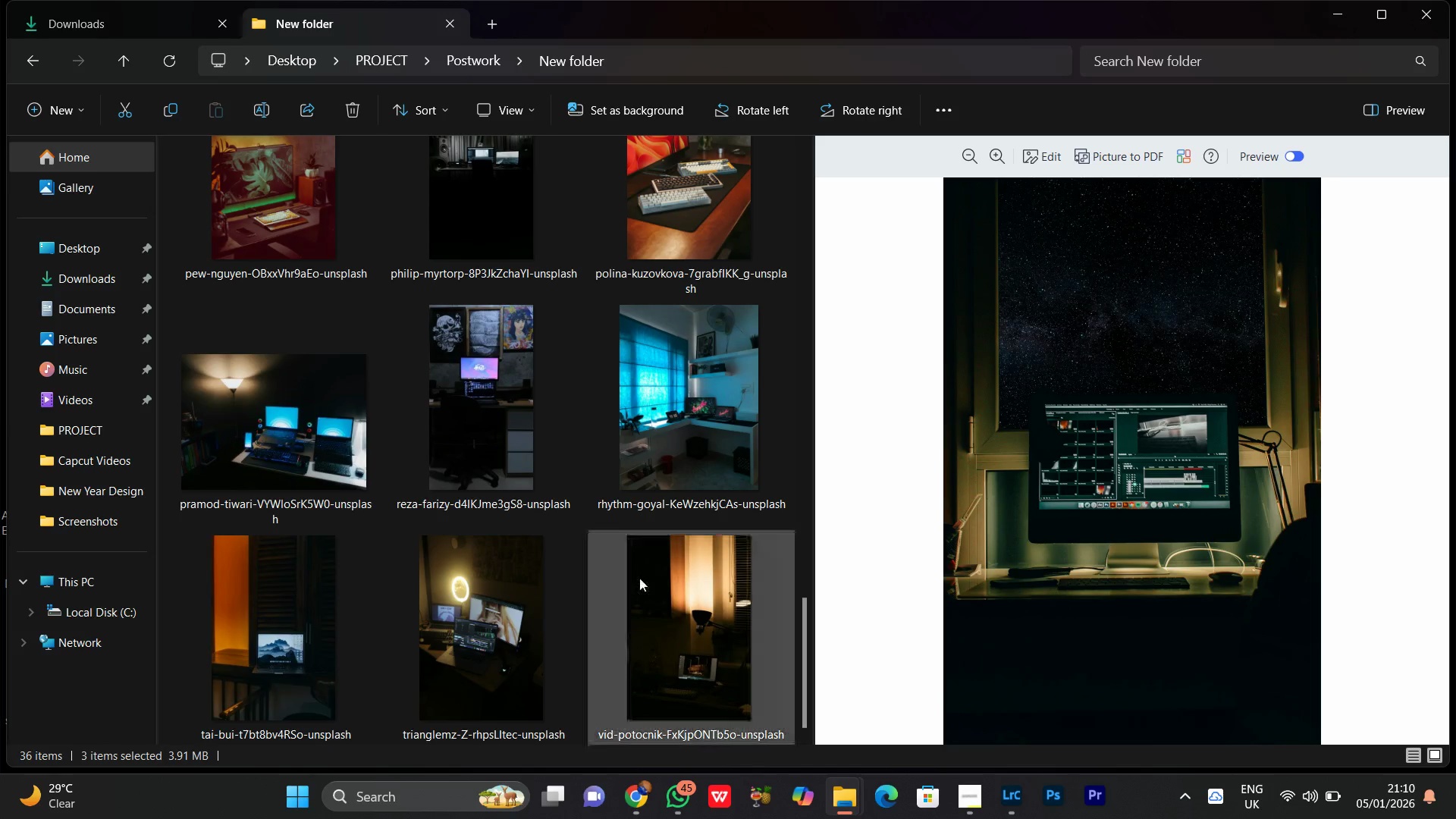 
mouse_move([666, 555])
 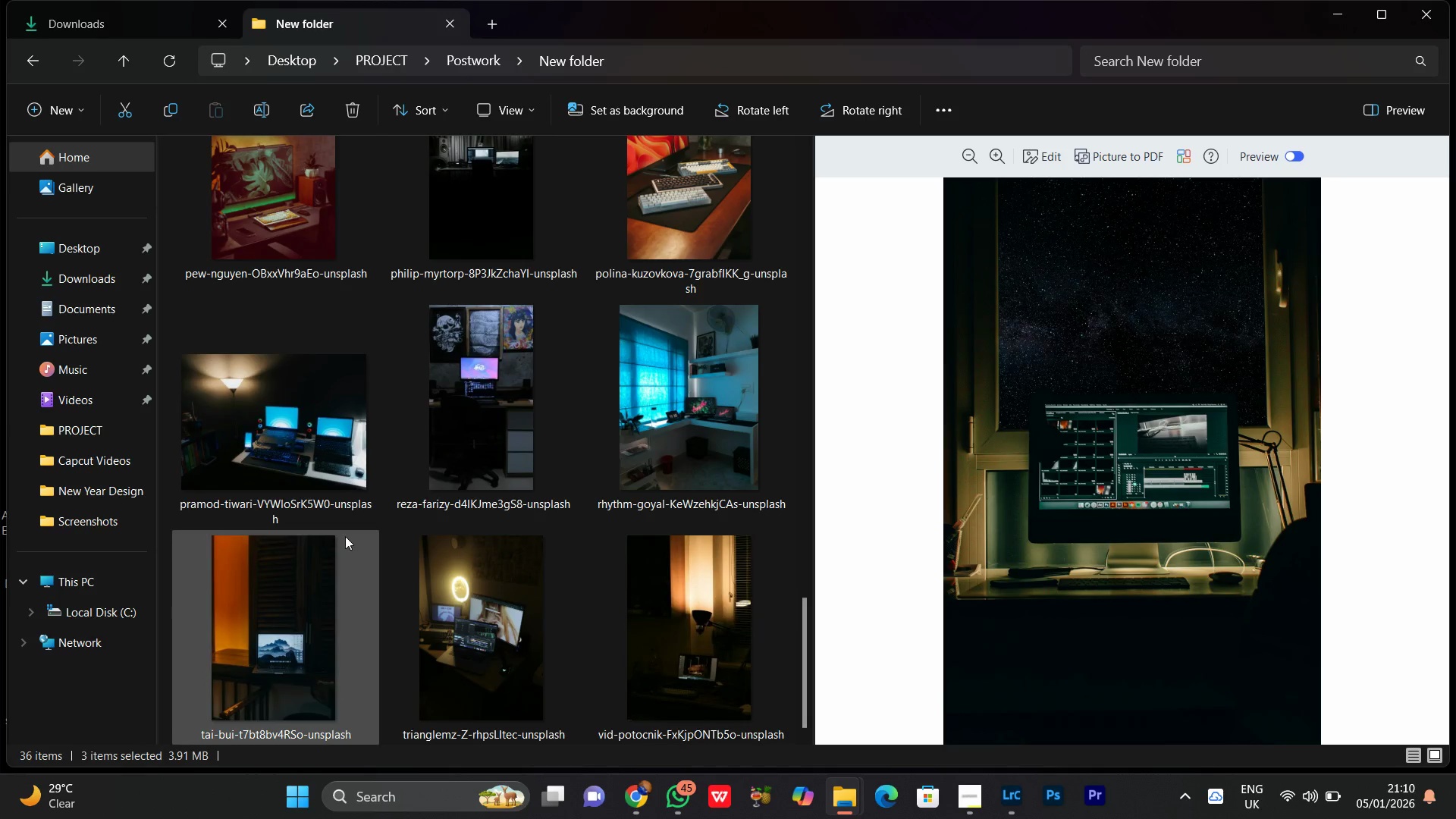 
scroll: coordinate [551, 516], scroll_direction: down, amount: 3.0
 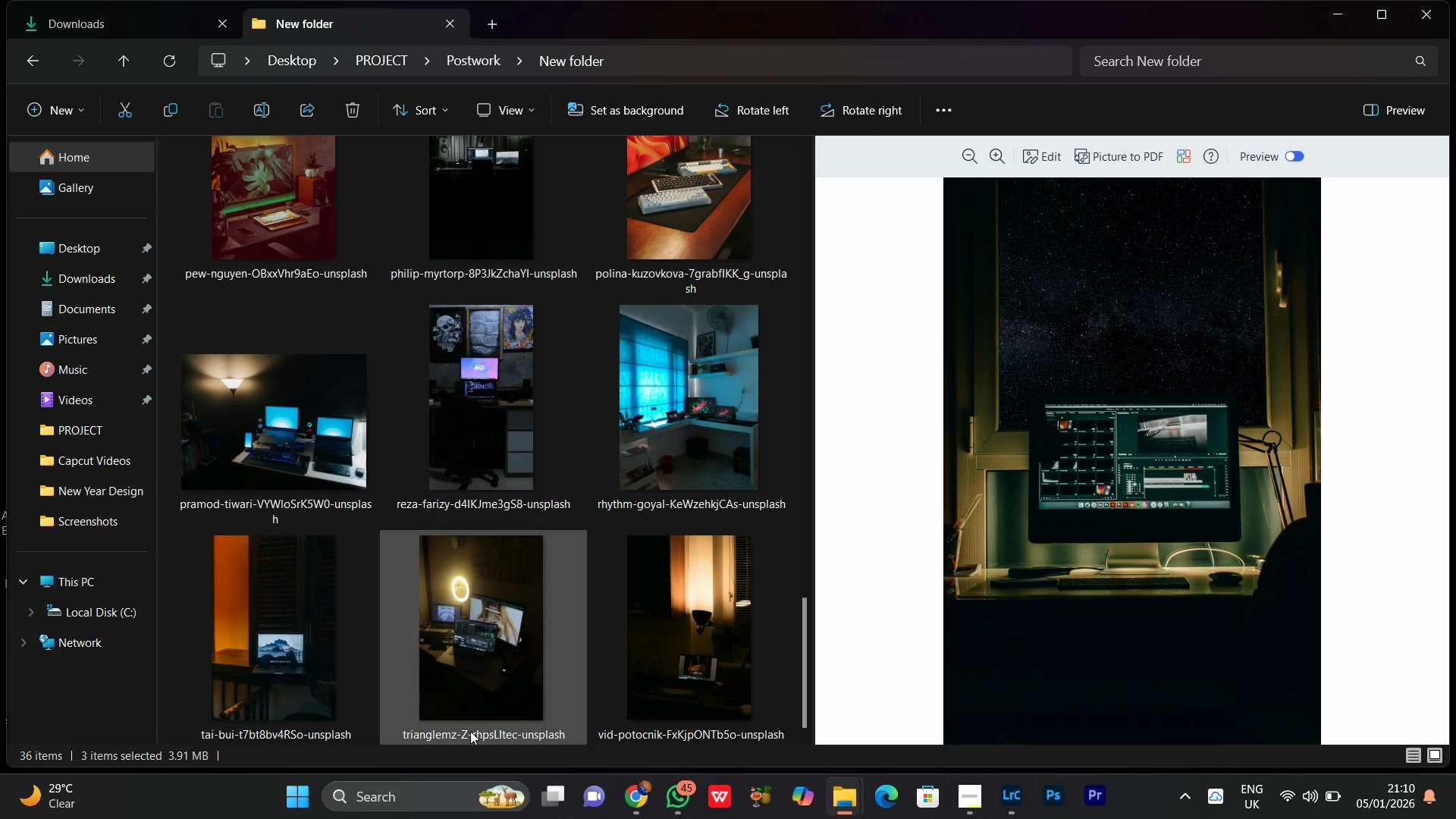 
hold_key(key=ControlLeft, duration=1.41)
left_click([468, 632])
 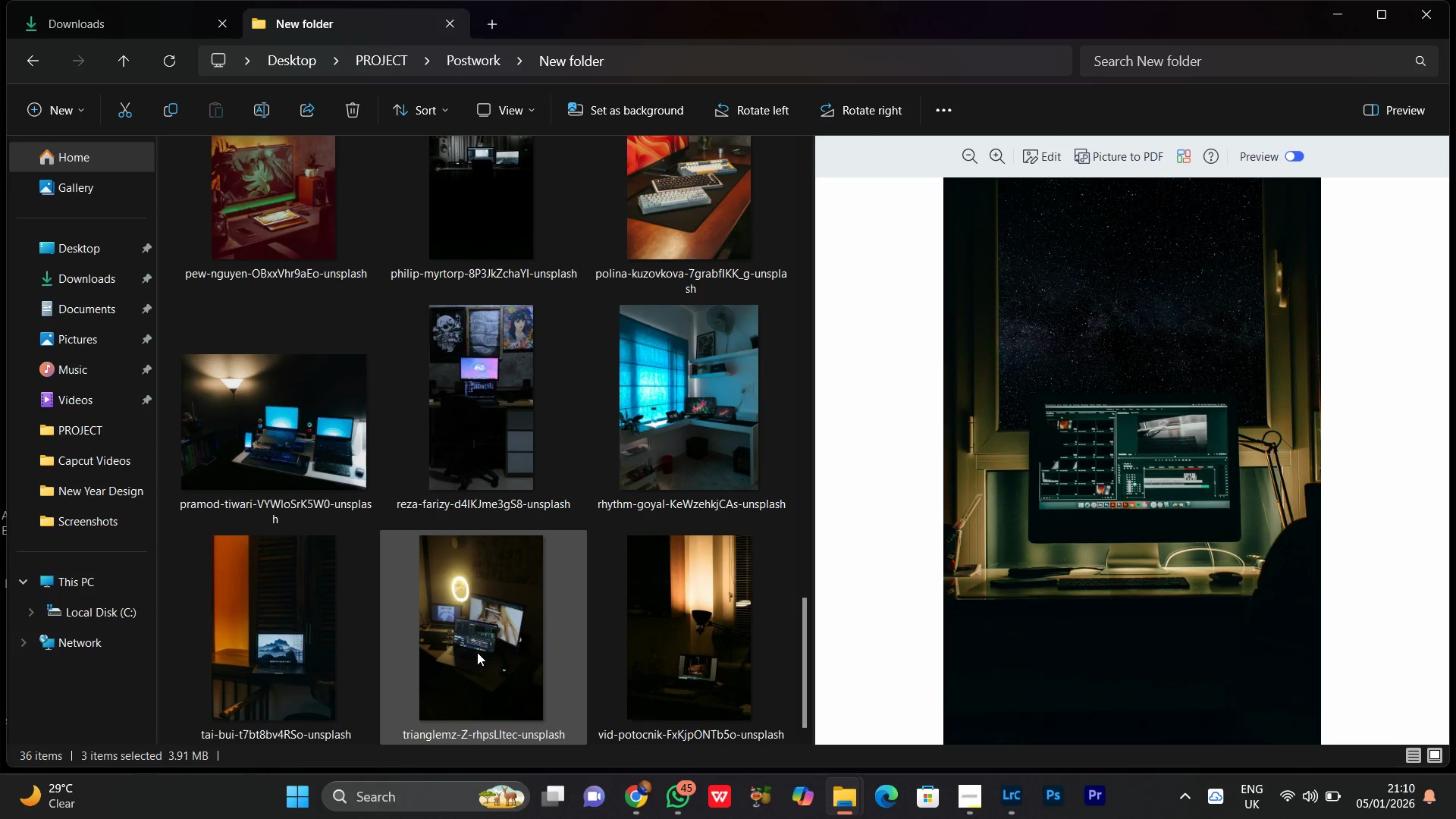 
hold_key(key=ControlLeft, duration=1.51)
left_click([473, 604])
 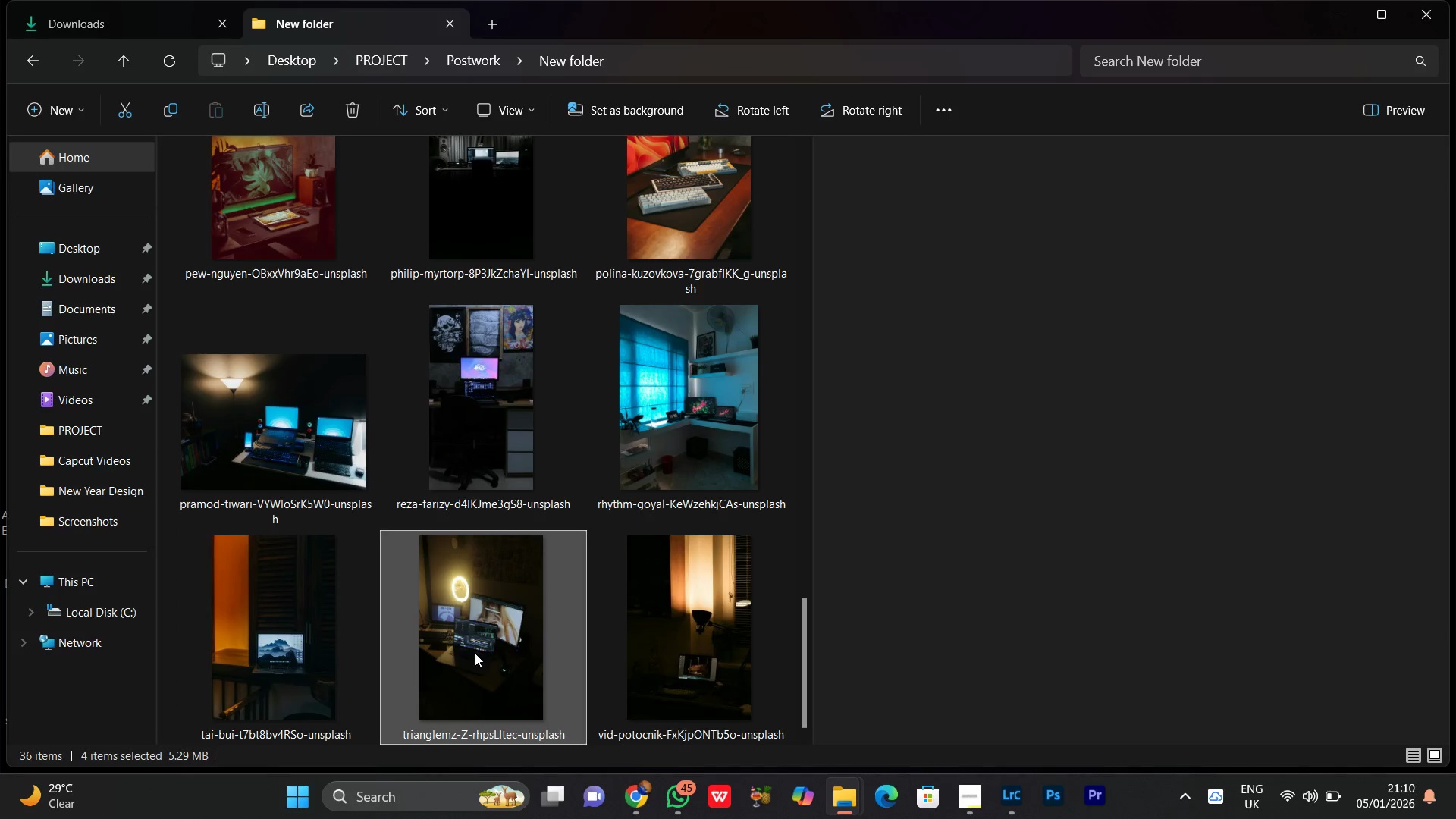 
key(Control+ControlLeft)
 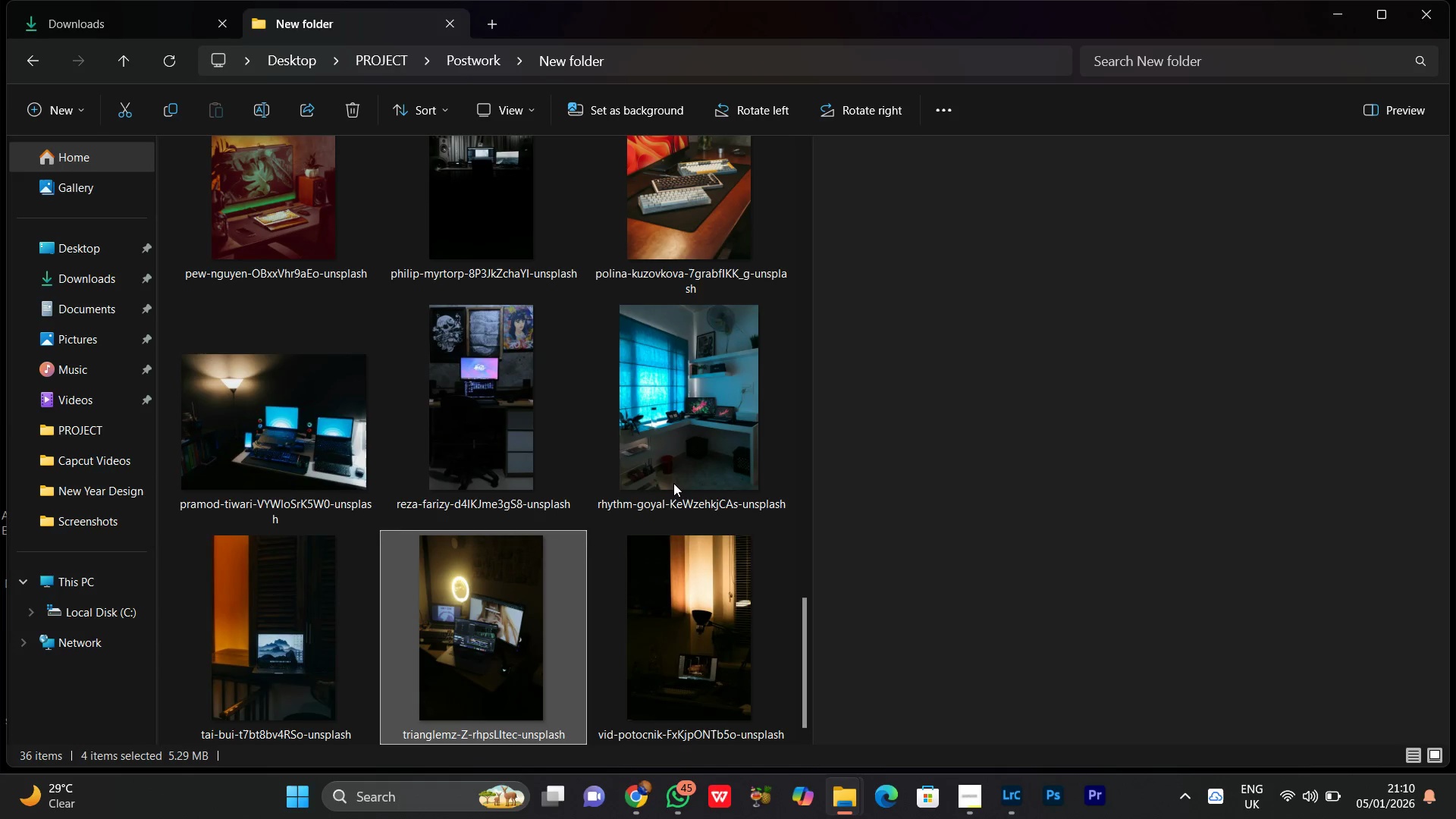 
scroll: coordinate [673, 483], scroll_direction: up, amount: 1.0
 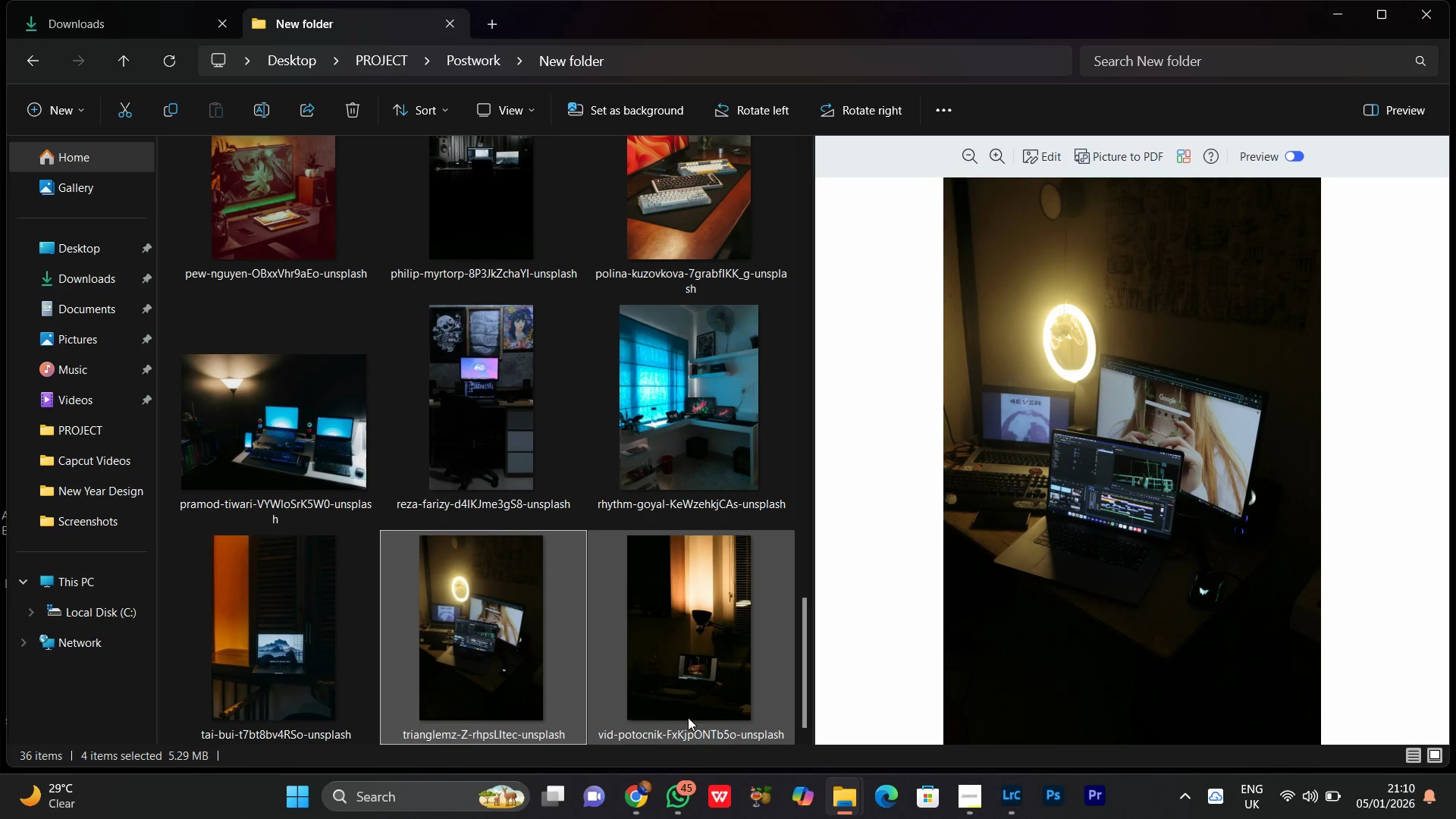 
hold_key(key=ControlLeft, duration=0.95)
left_click([709, 633])
 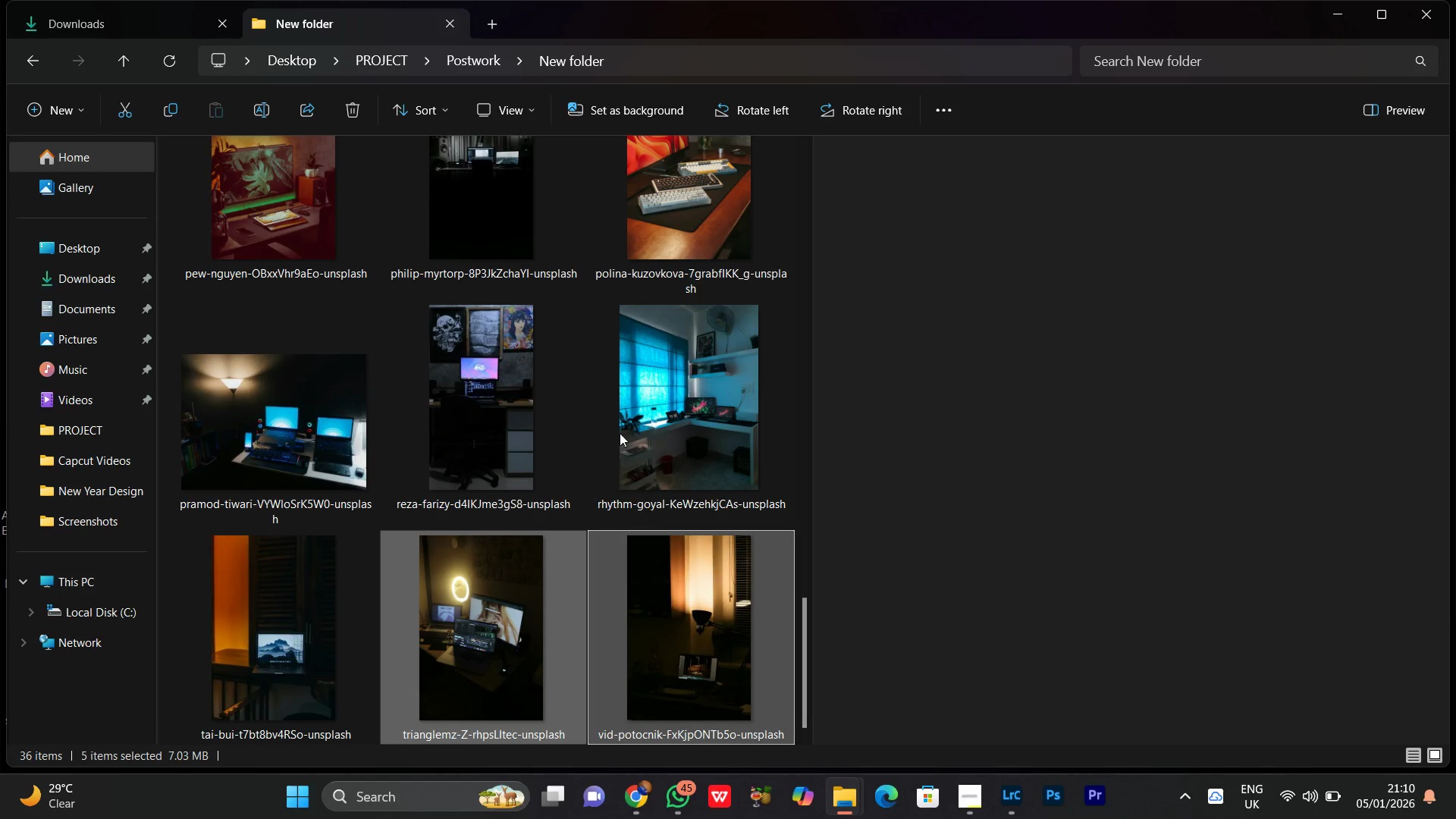 
scroll: coordinate [582, 622], scroll_direction: up, amount: 4.0
 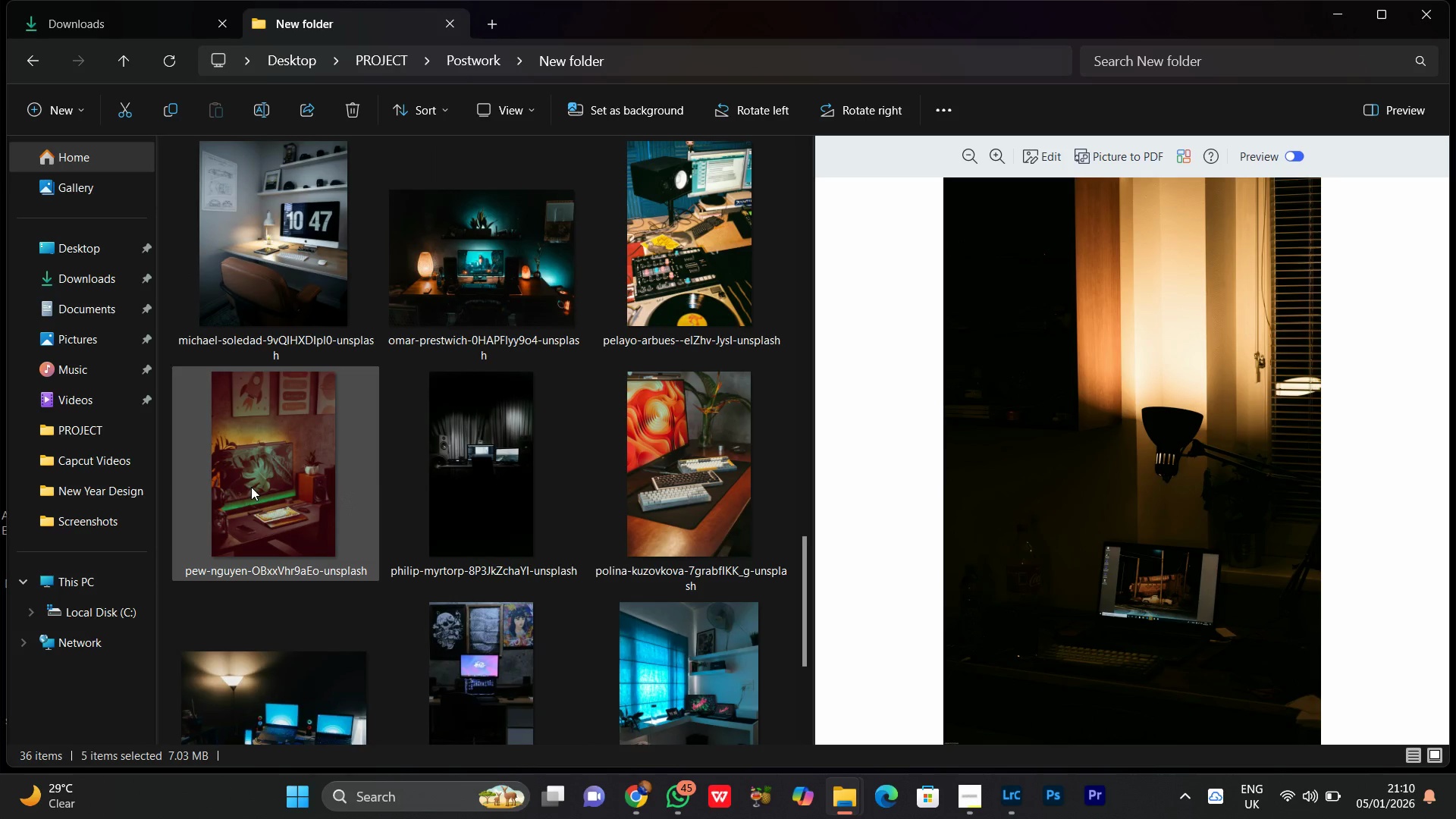 
hold_key(key=ControlLeft, duration=1.23)
left_click([251, 487])
 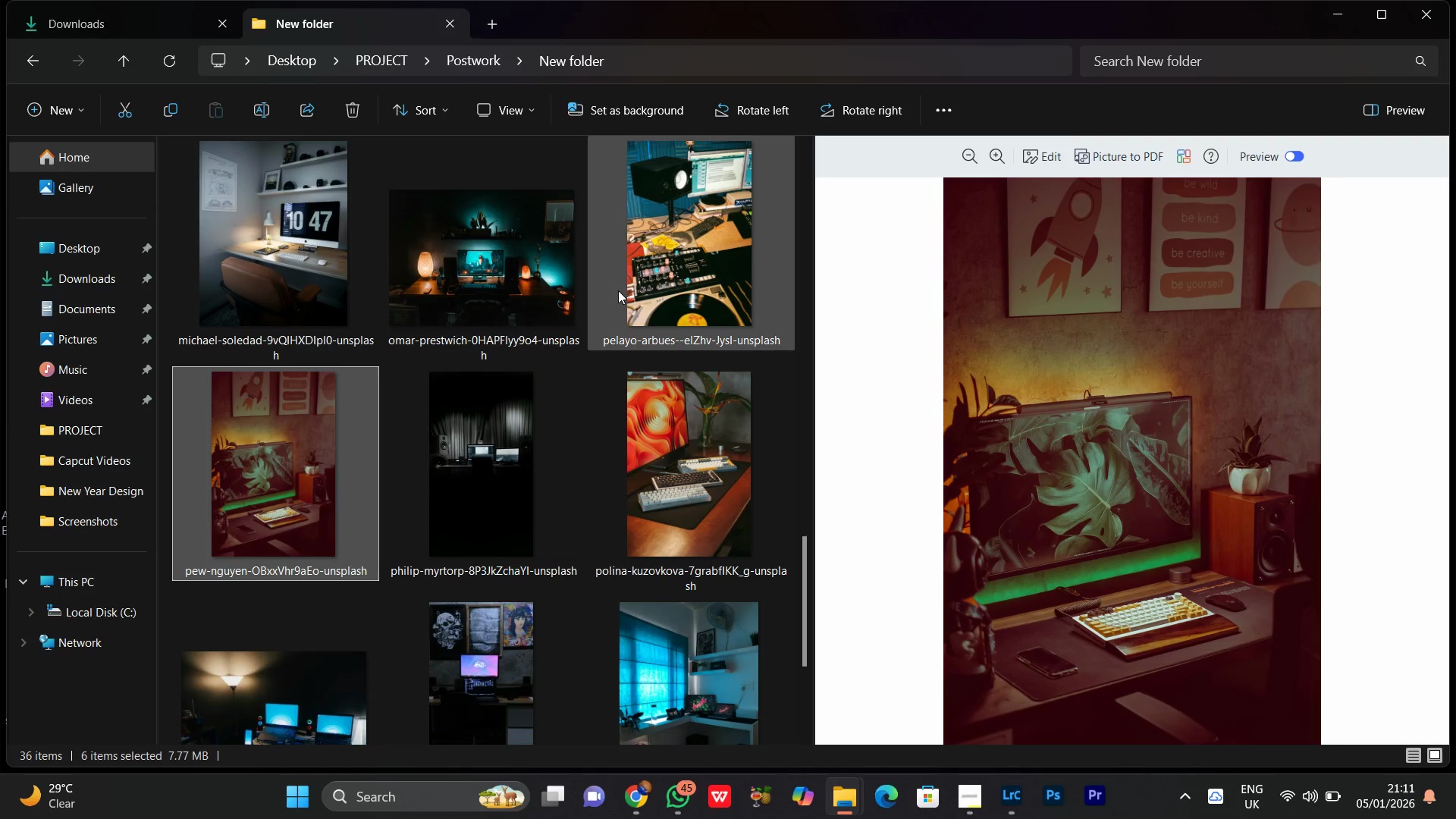 
scroll: coordinate [595, 562], scroll_direction: up, amount: 4.0
 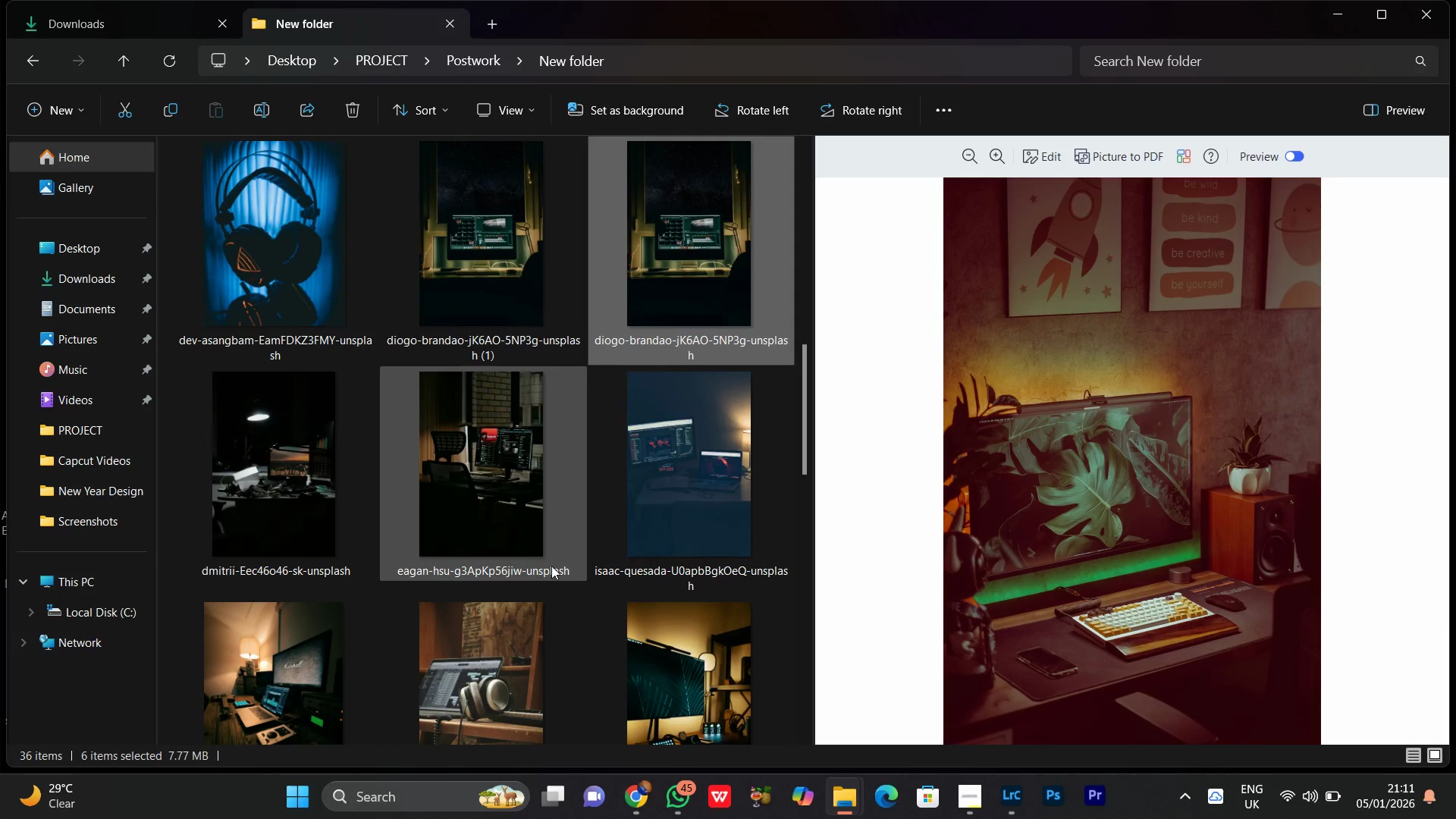 
mouse_move([493, 456])
 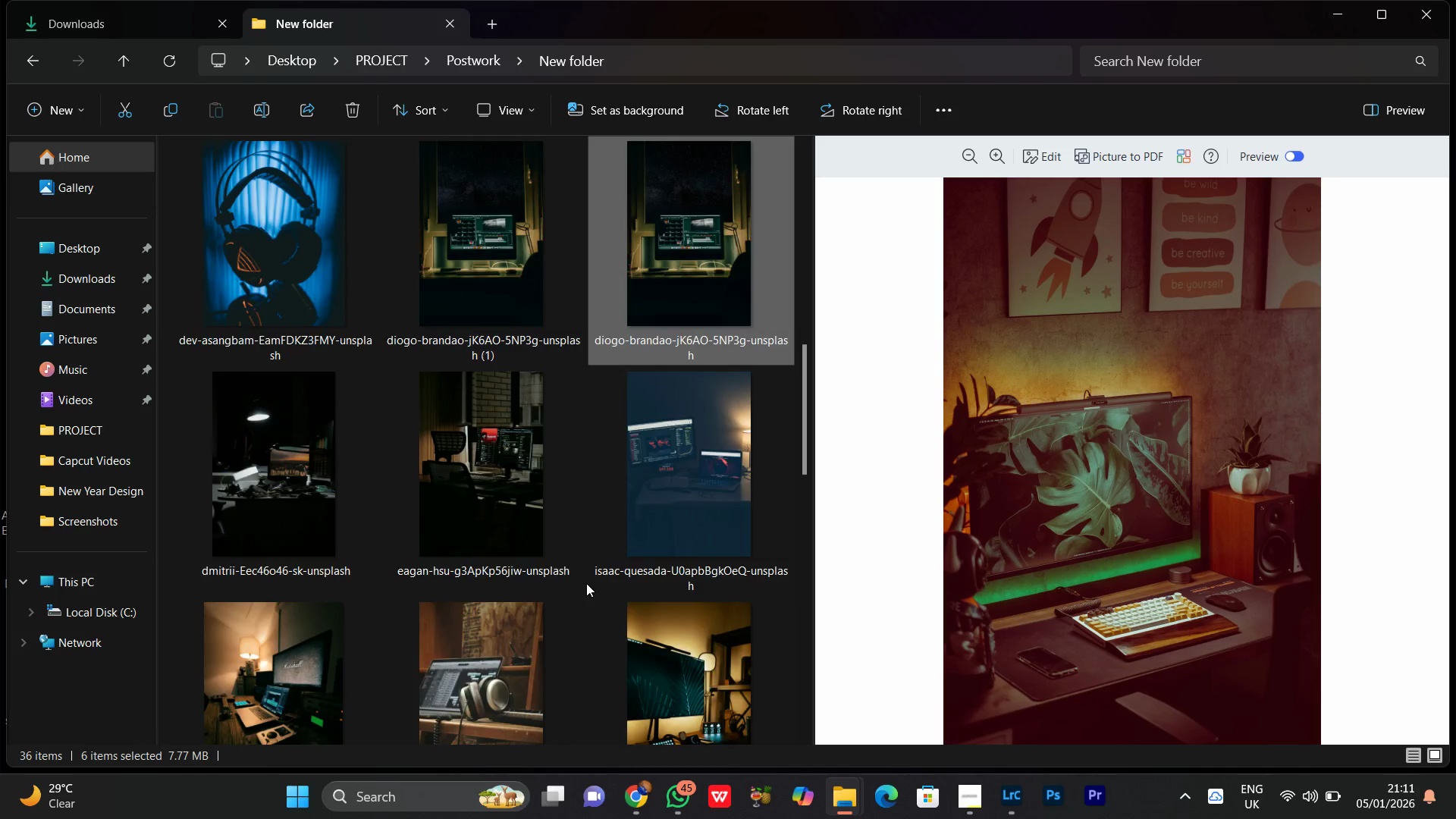 
scroll: coordinate [586, 583], scroll_direction: up, amount: 1.0
 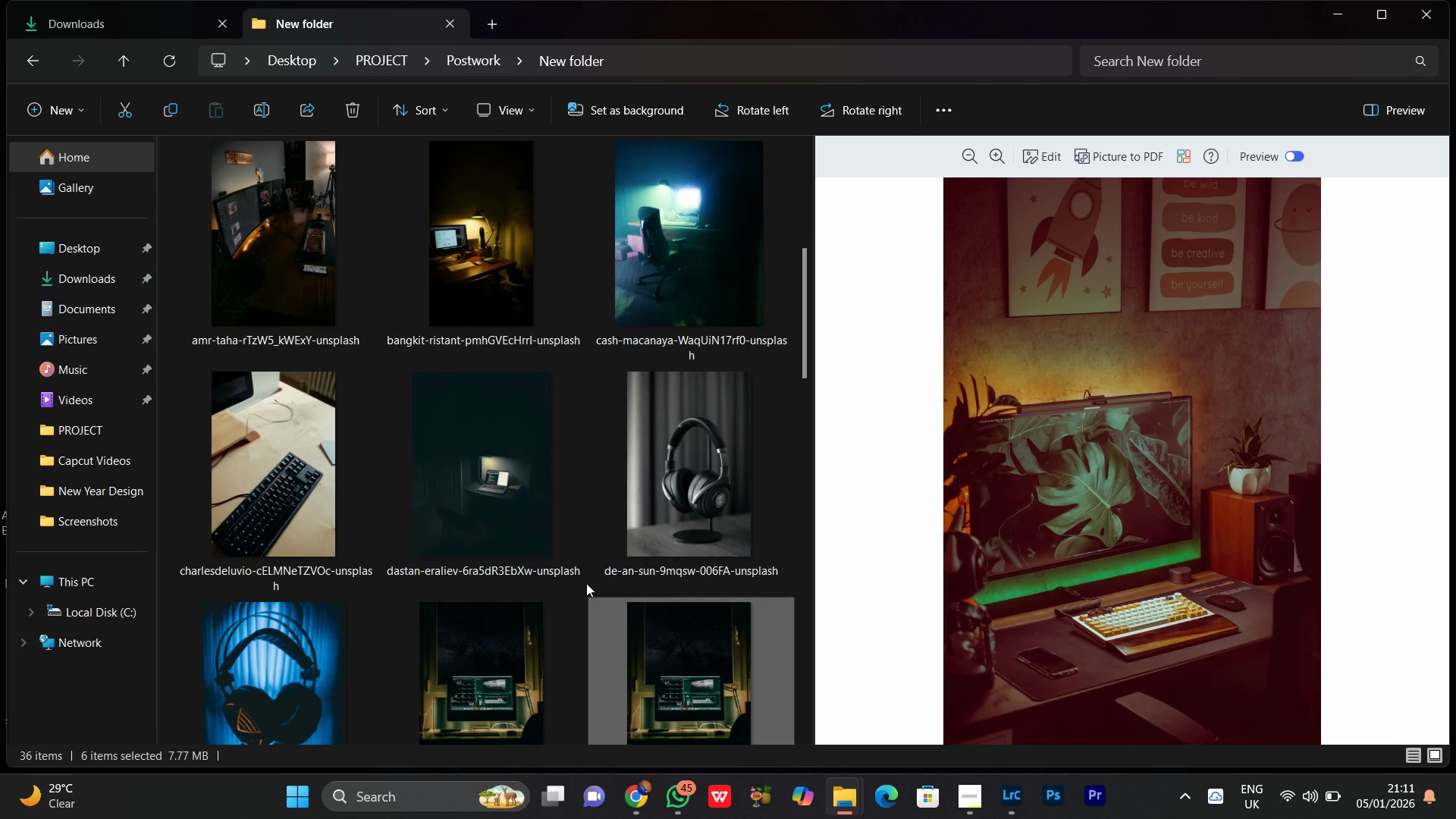 
scroll: coordinate [586, 583], scroll_direction: down, amount: 1.0
 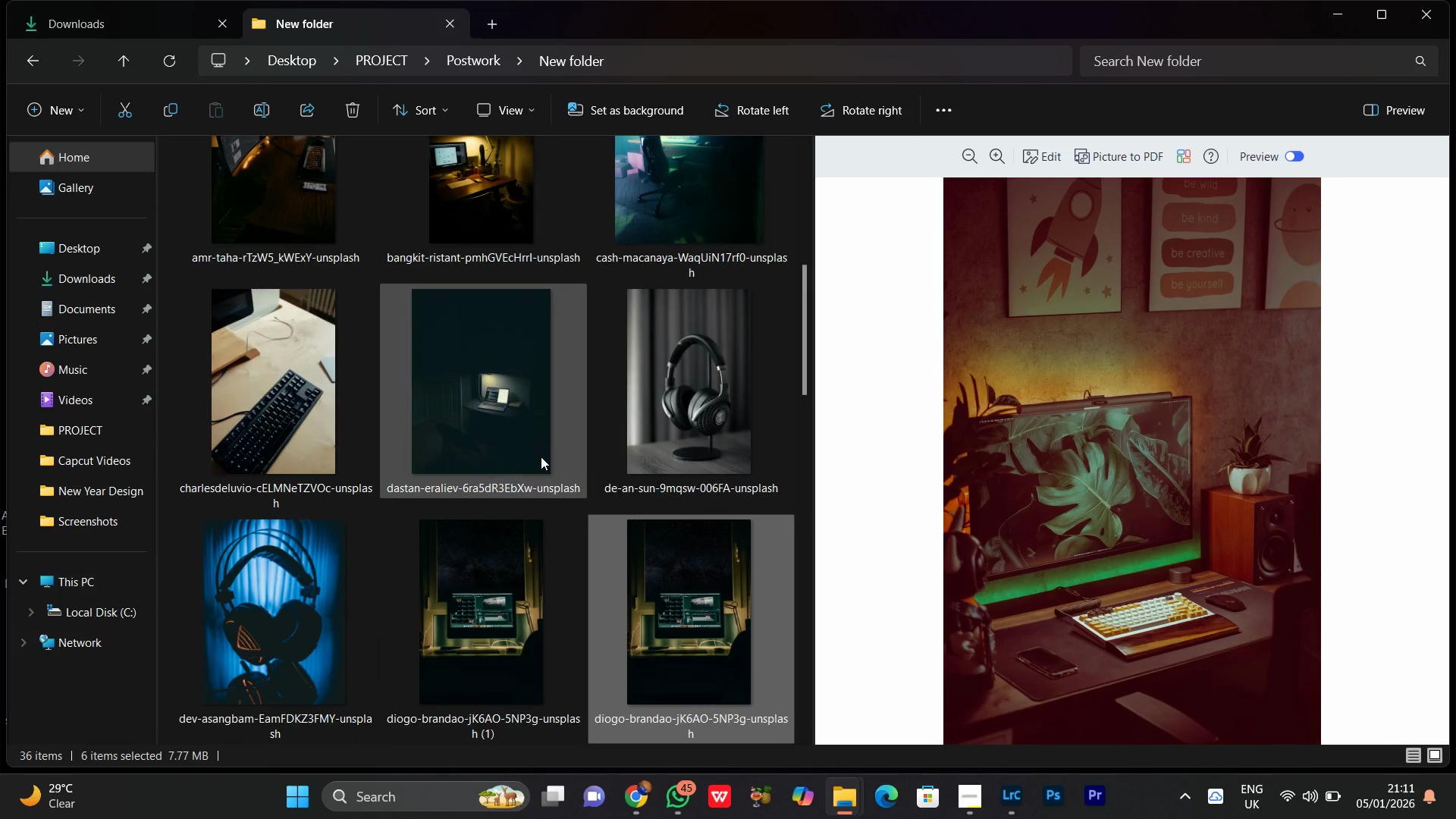 
hold_key(key=ControlLeft, duration=1.06)
left_click([493, 384])
 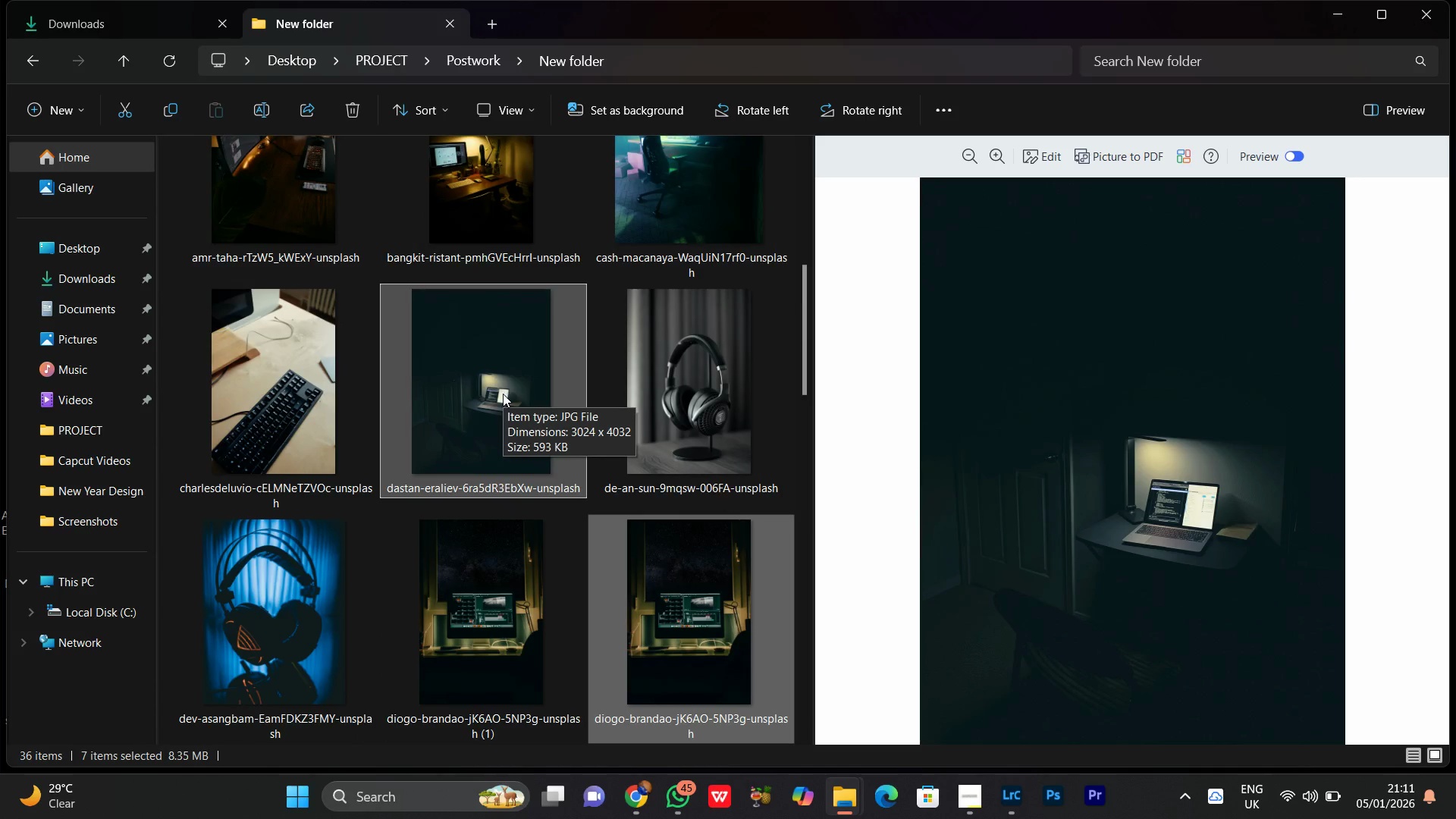 
scroll: coordinate [804, 436], scroll_direction: up, amount: 6.0
 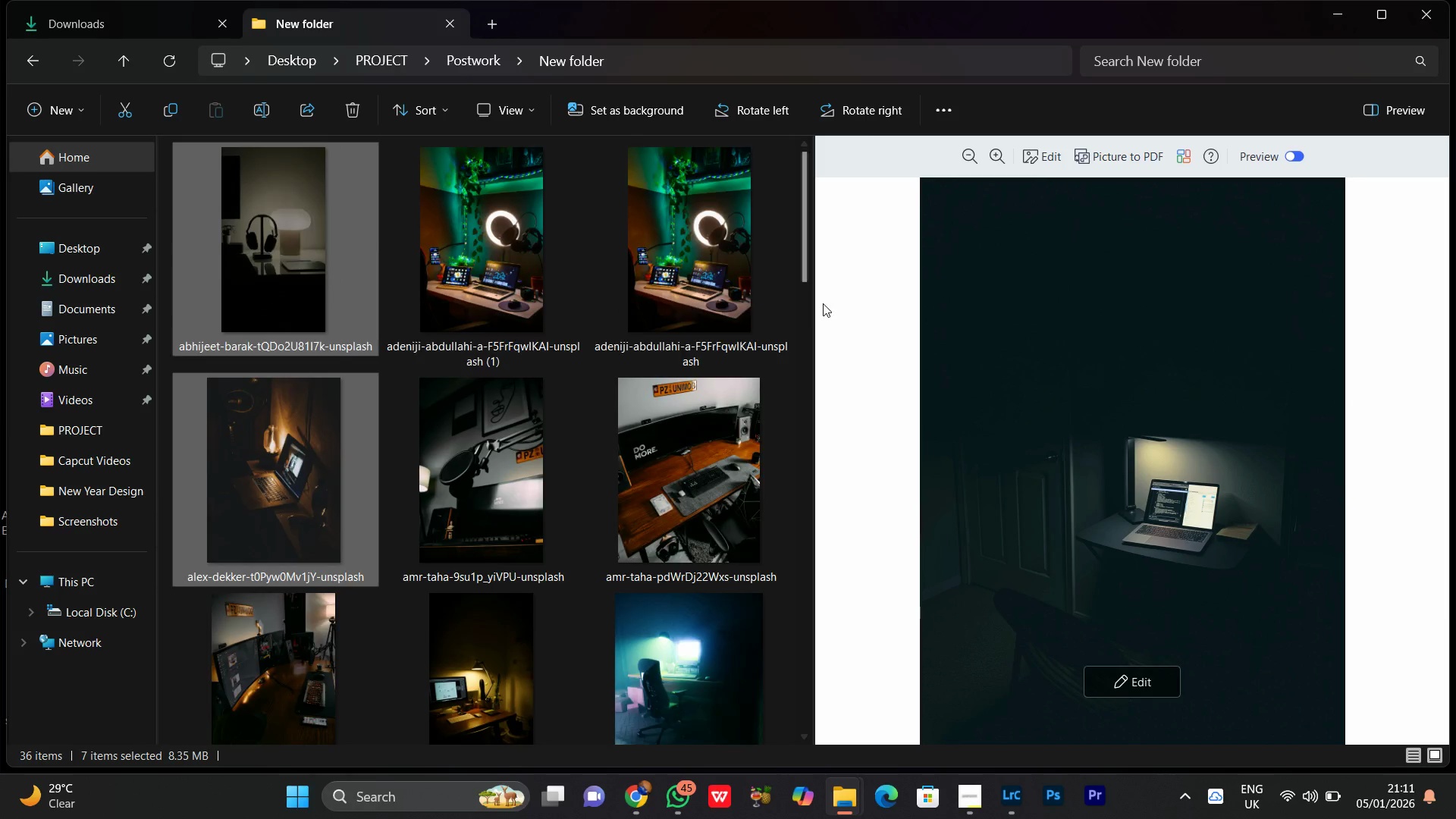 
scroll: coordinate [767, 435], scroll_direction: down, amount: 10.0
 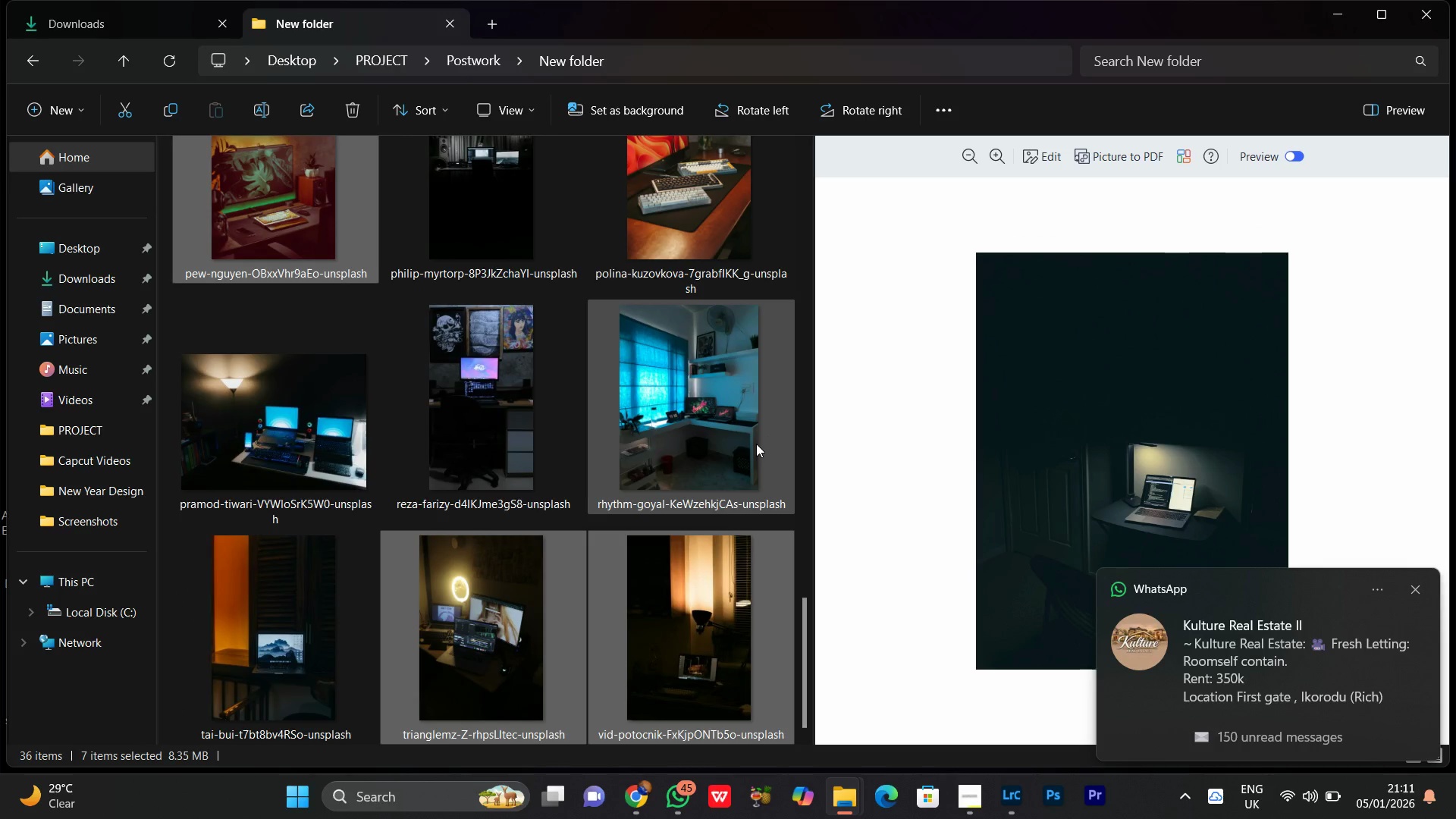 
scroll: coordinate [746, 453], scroll_direction: down, amount: 3.0
 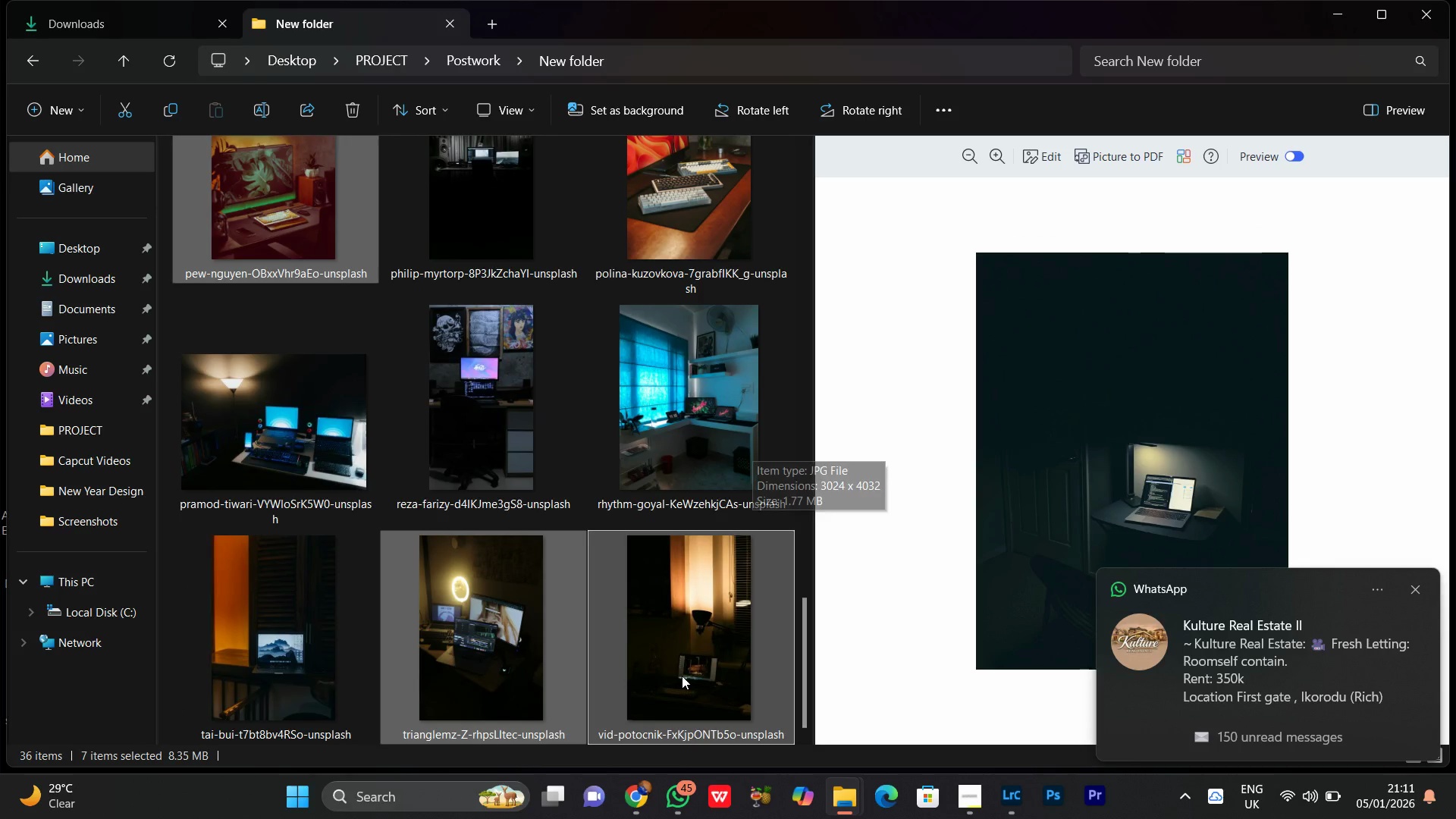 
mouse_move([655, 689])
 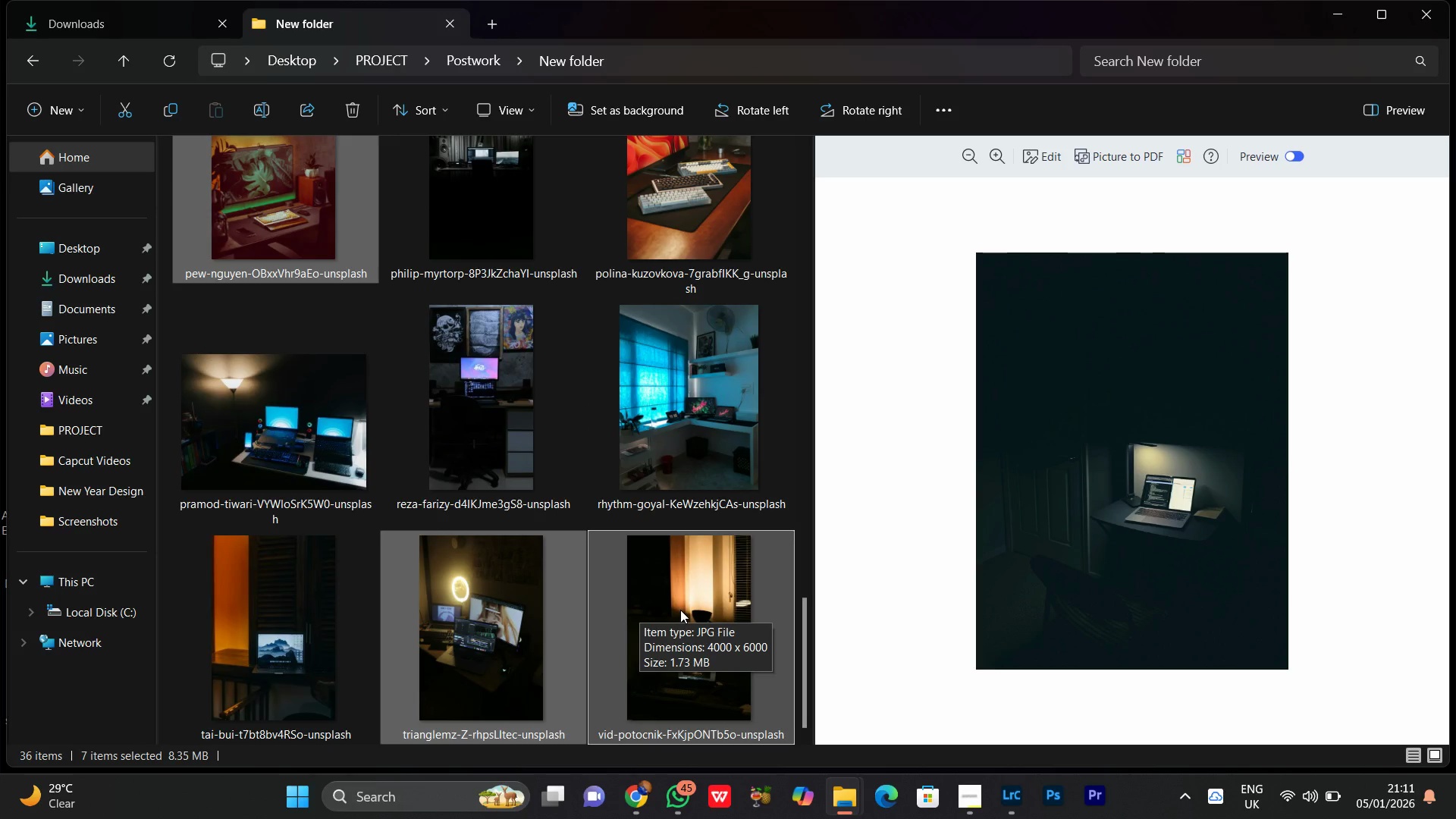 
scroll: coordinate [622, 495], scroll_direction: up, amount: 2.0
 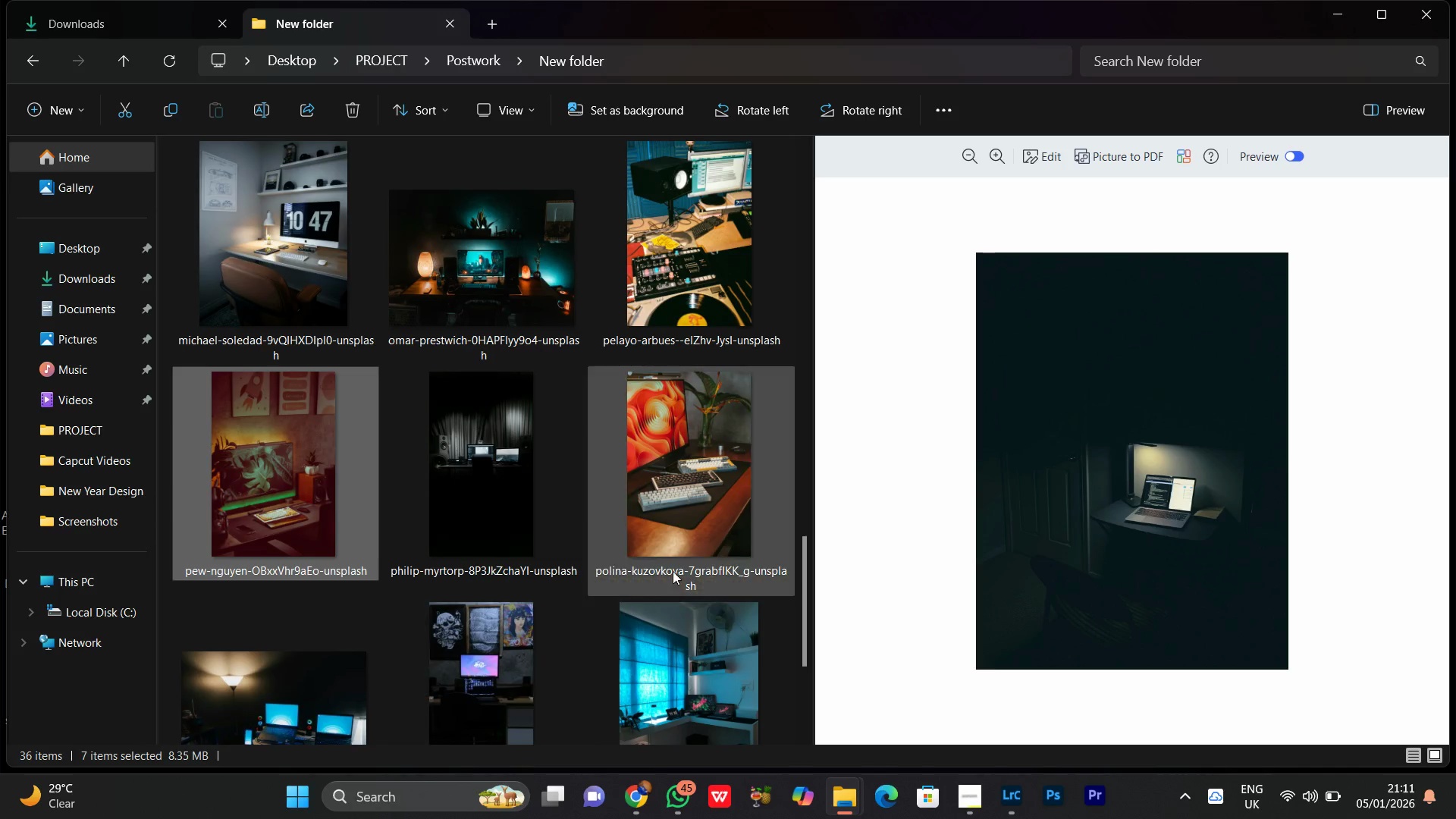 
mouse_move([686, 519])
 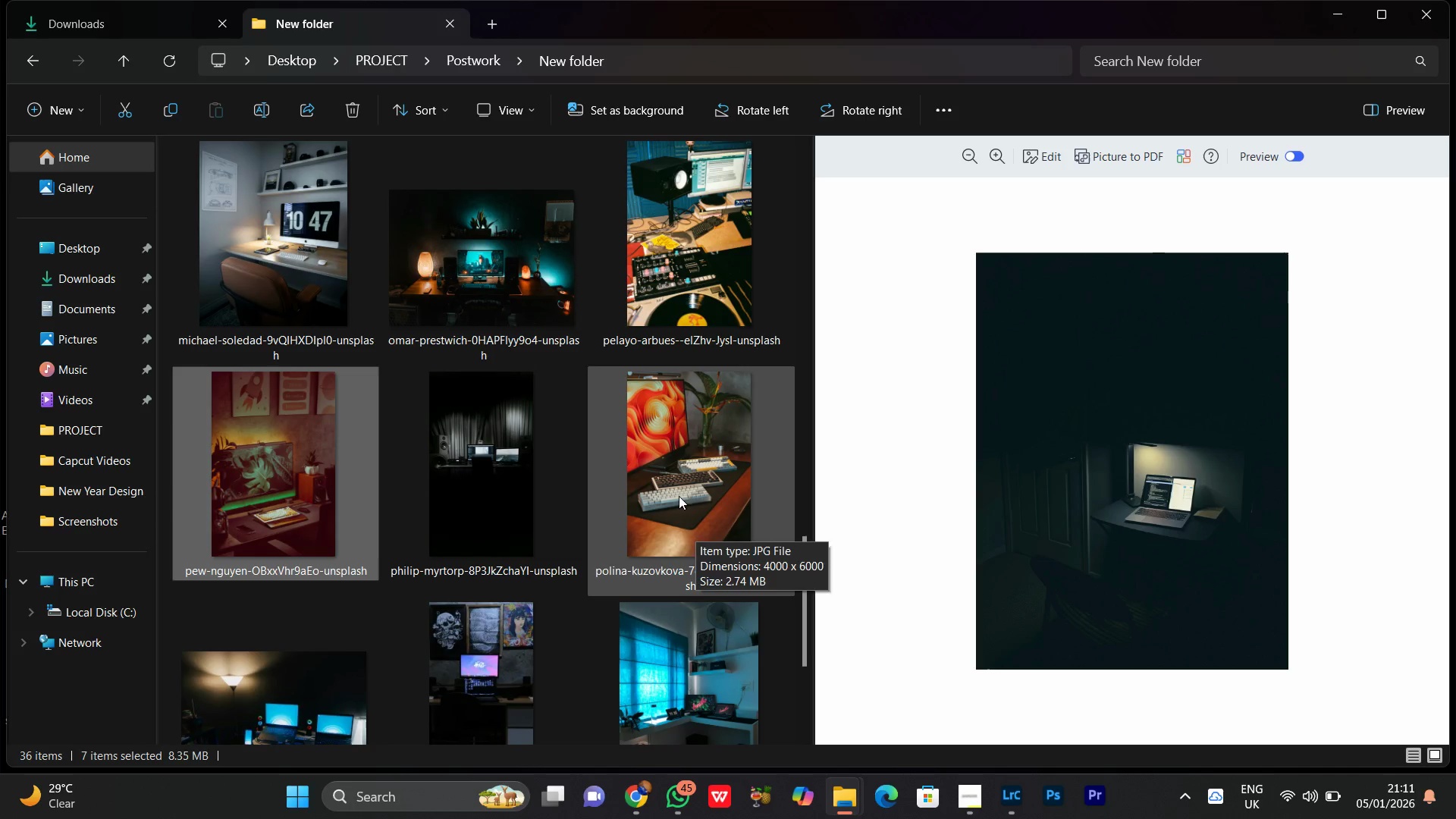 
hold_key(key=ControlLeft, duration=0.81)
left_click([695, 463])
 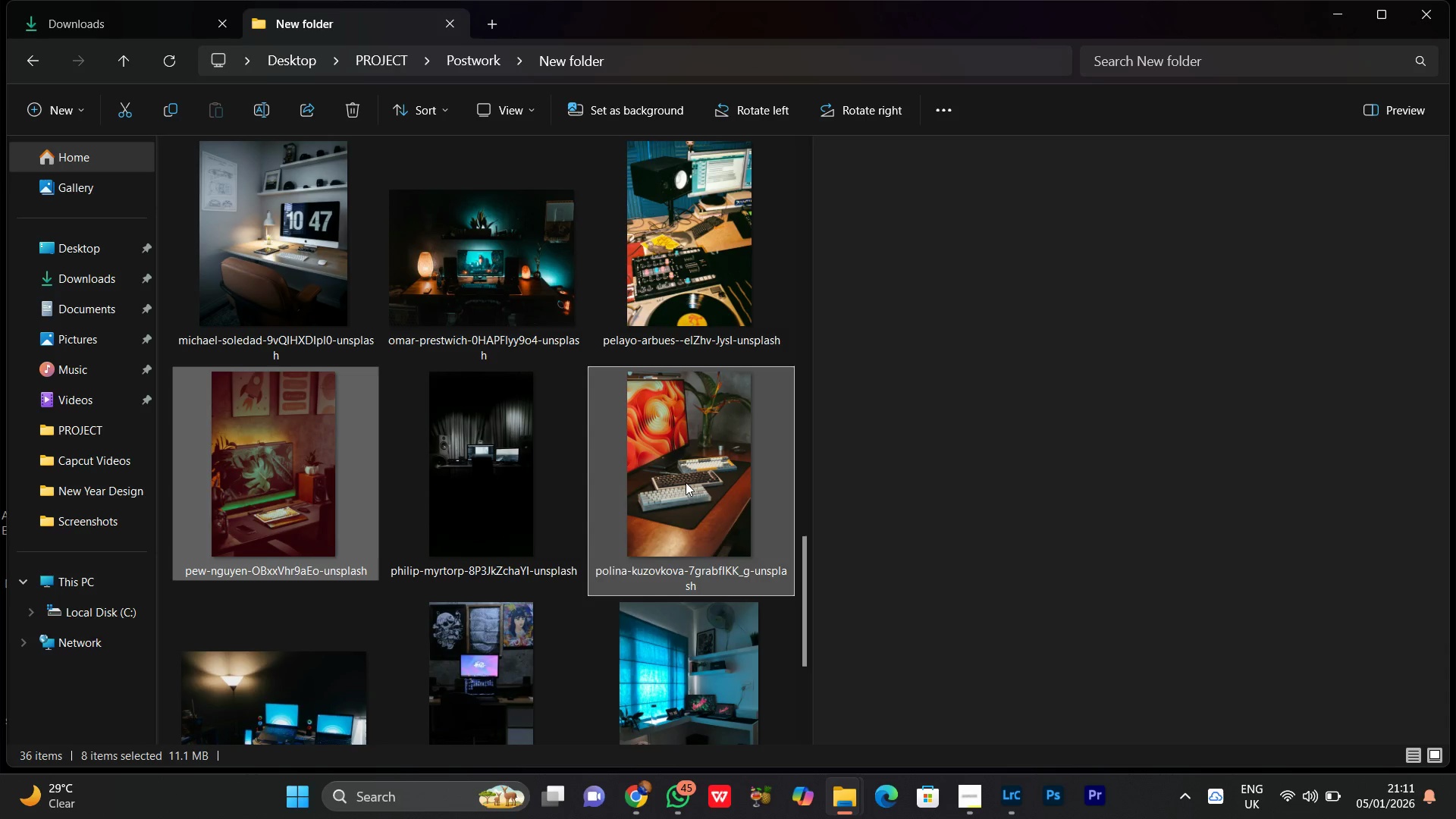 
scroll: coordinate [557, 563], scroll_direction: up, amount: 8.0
 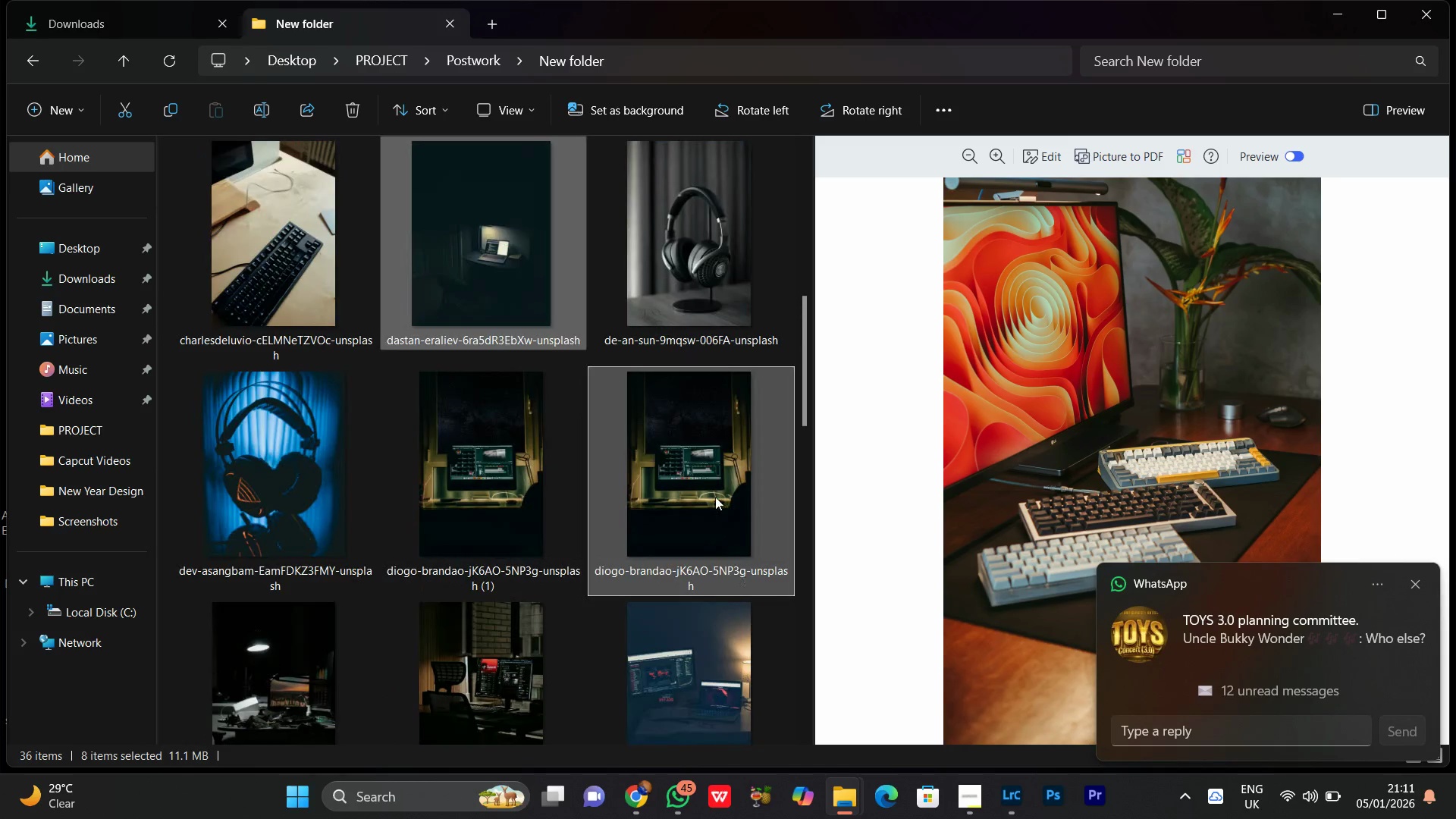 
hold_key(key=ControlLeft, duration=1.5)
right_click([714, 489])
 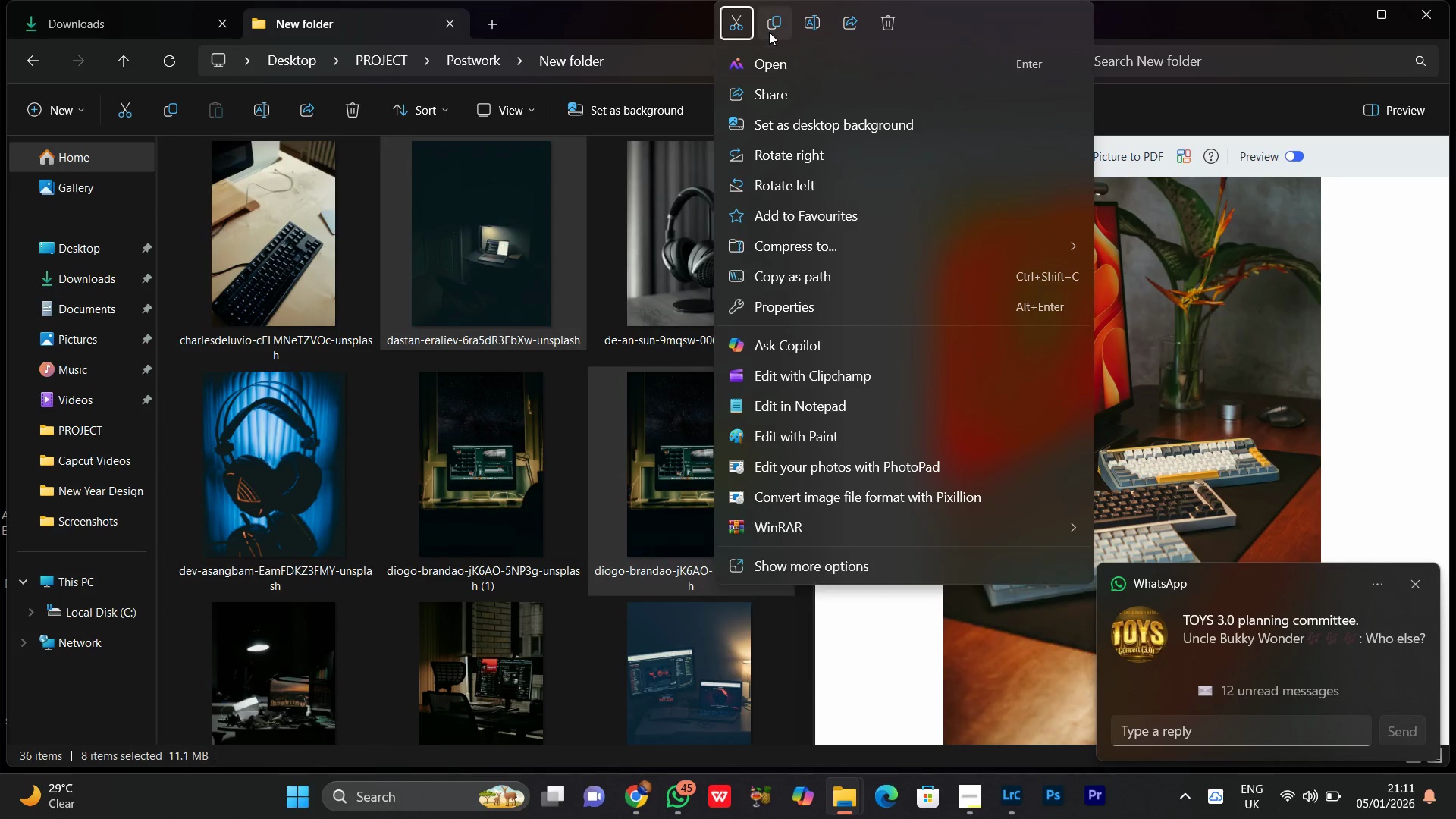 
left_click([770, 28])
 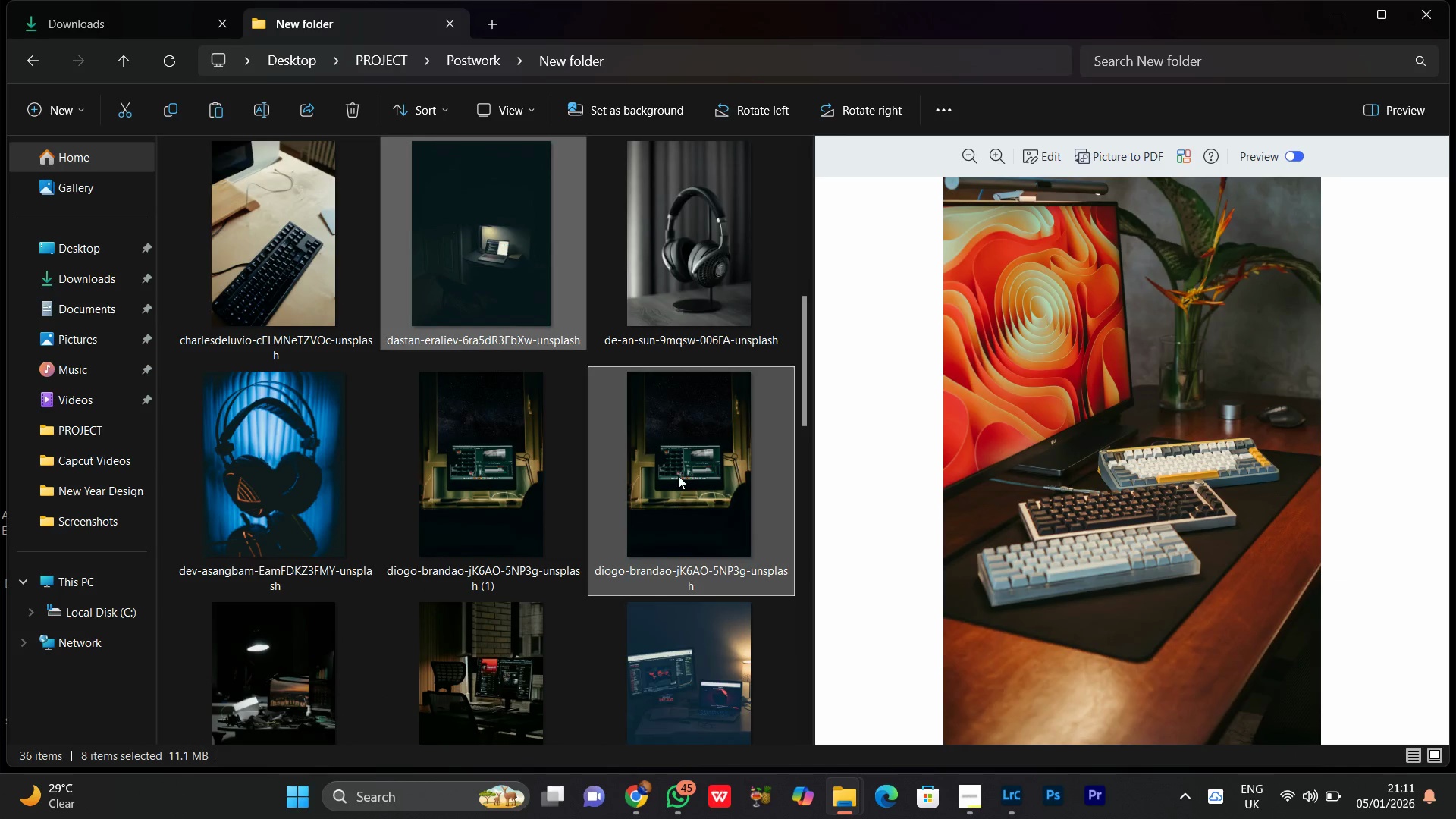 
right_click([678, 475])
 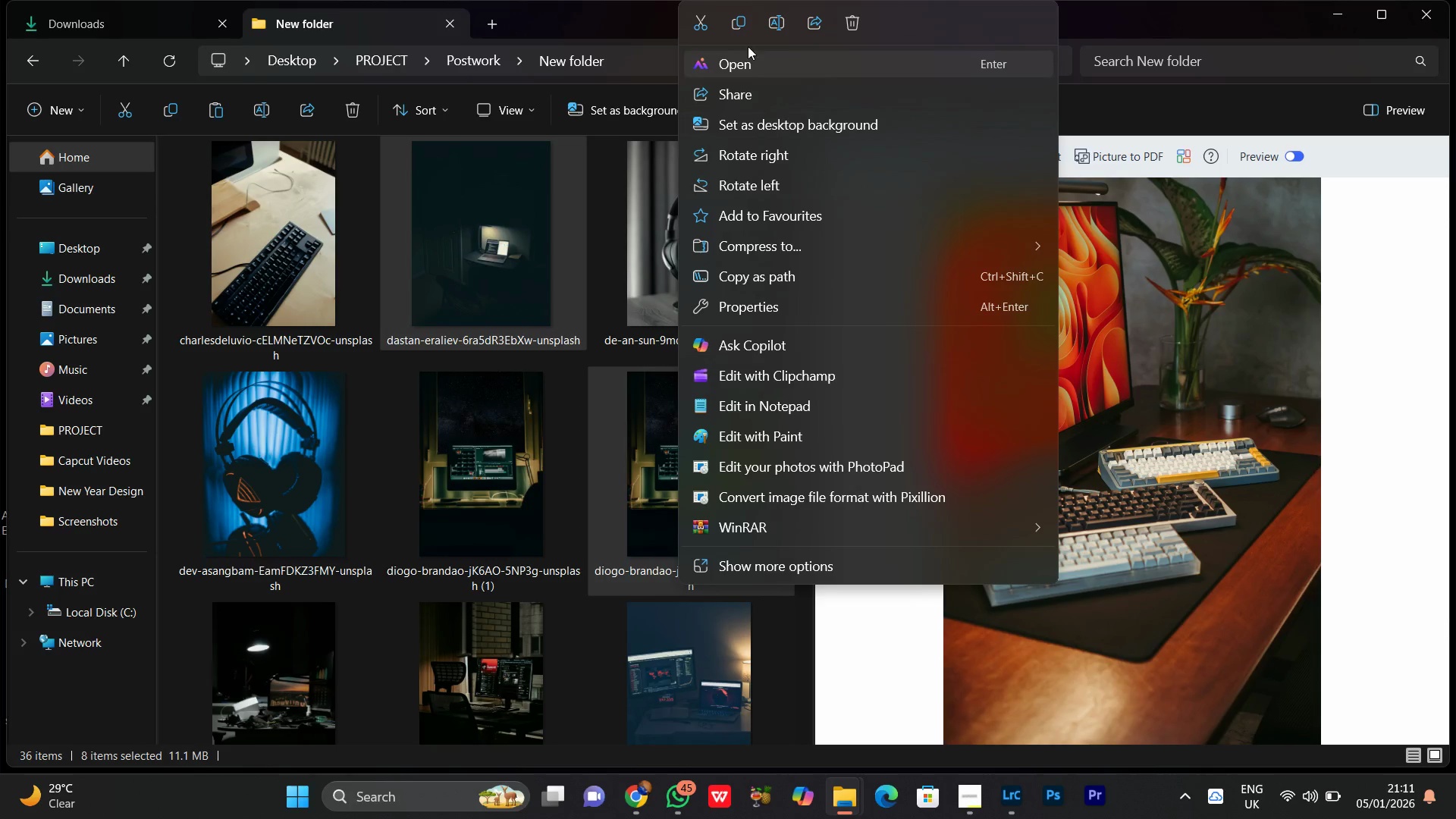 
left_click([737, 21])
 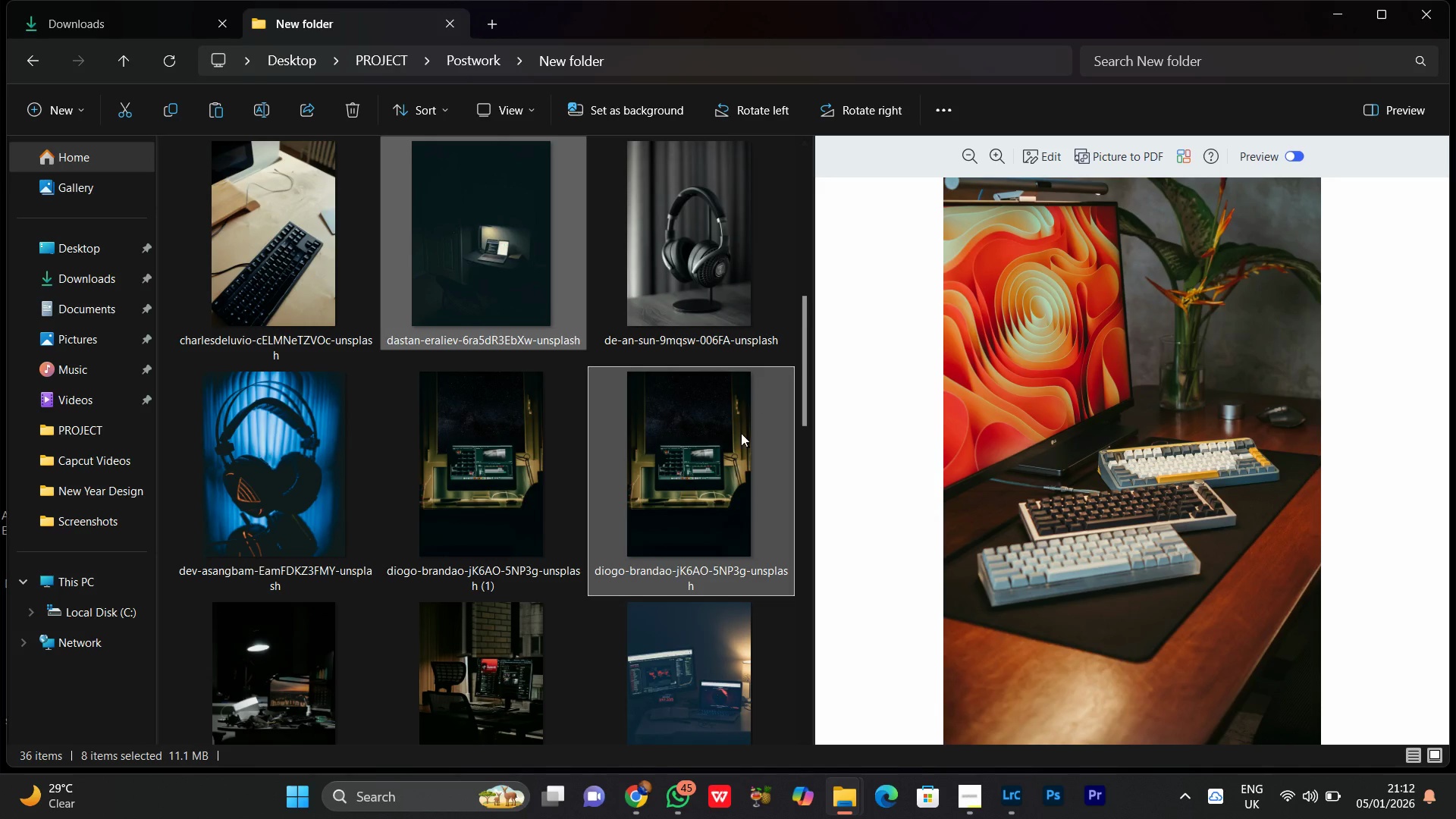 
right_click([709, 440])
 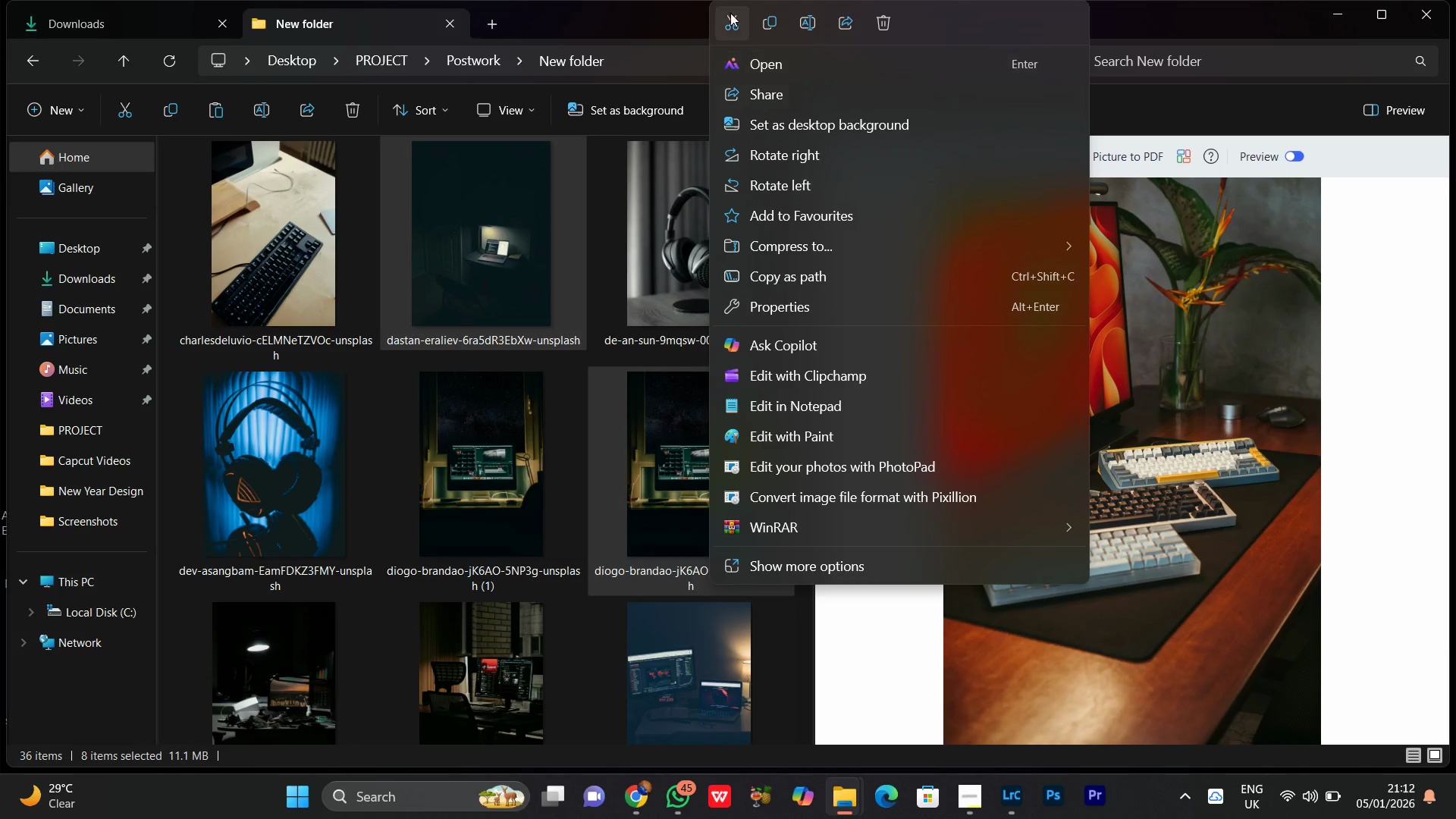 
left_click([728, 17])
 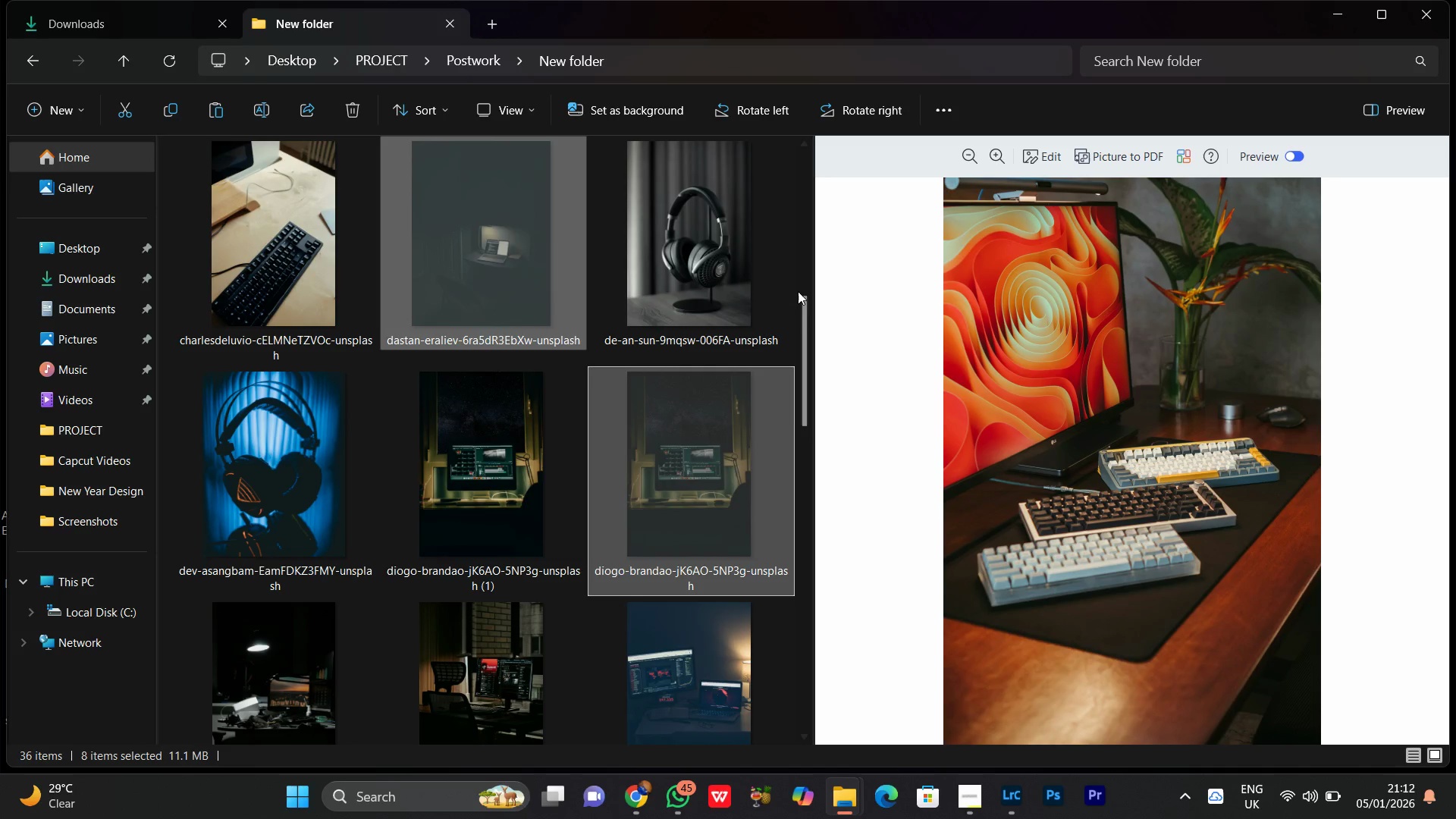 
right_click([795, 287])
 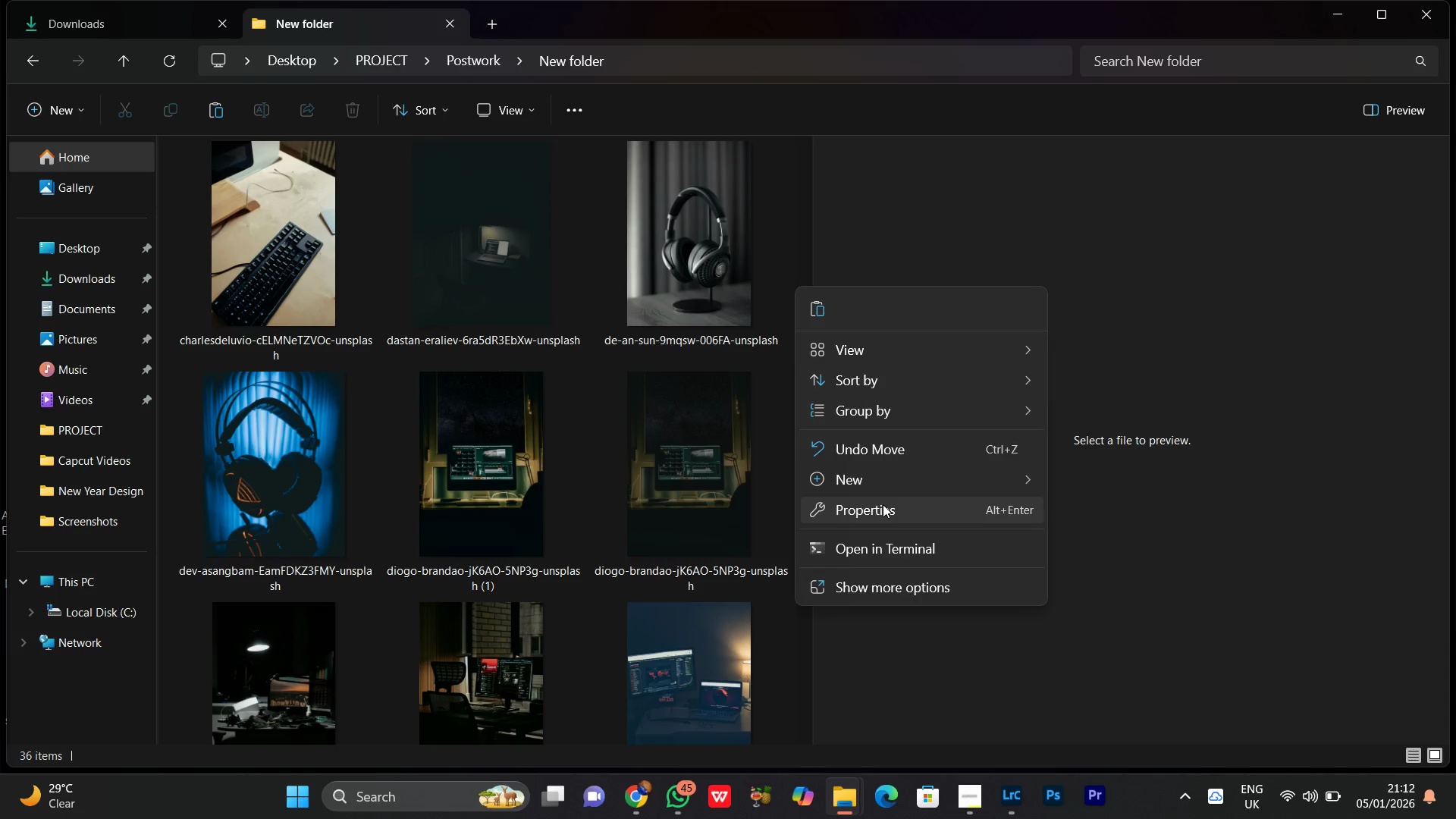 
wait(8.38)
 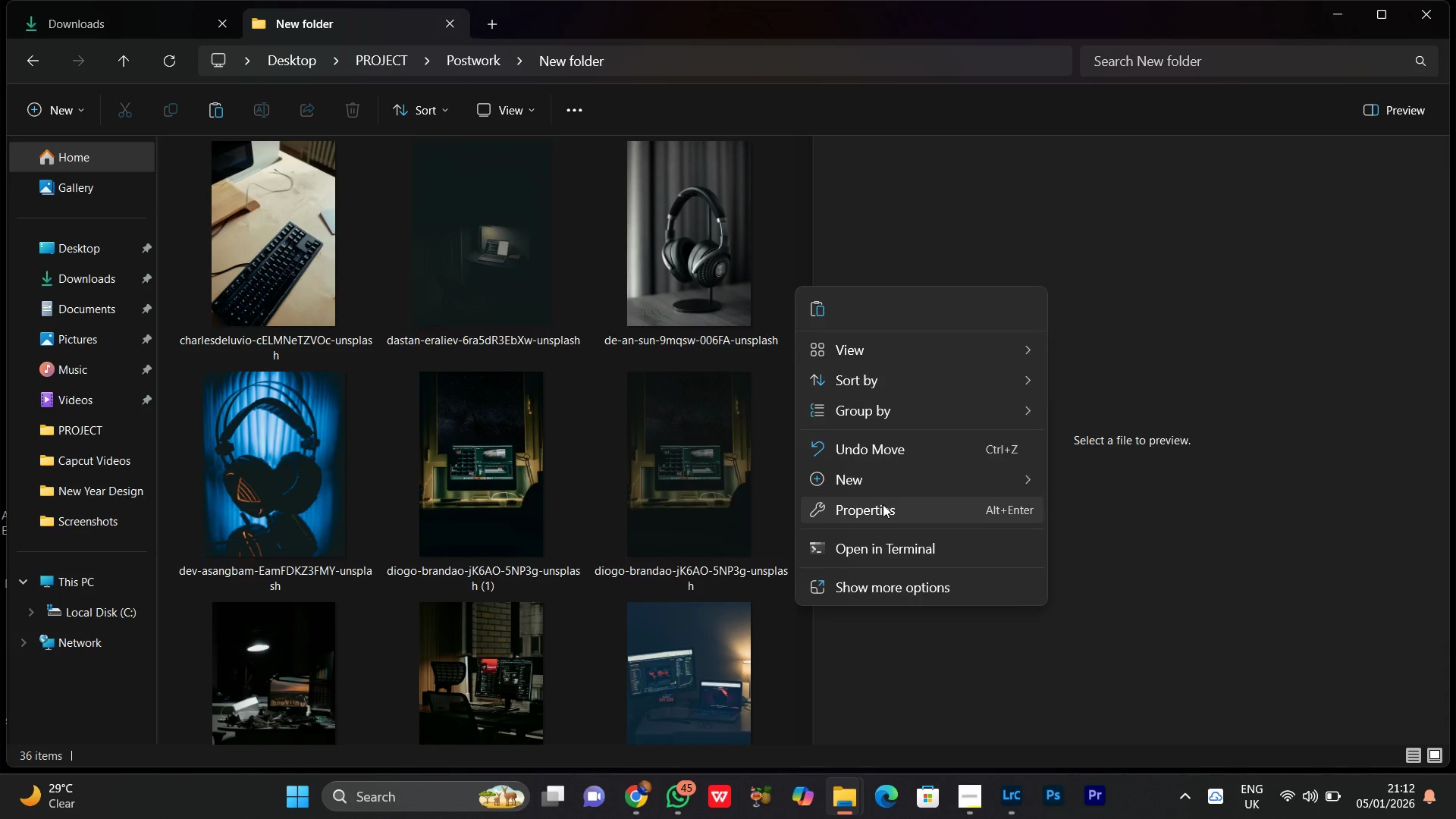 
left_click([1098, 49])
 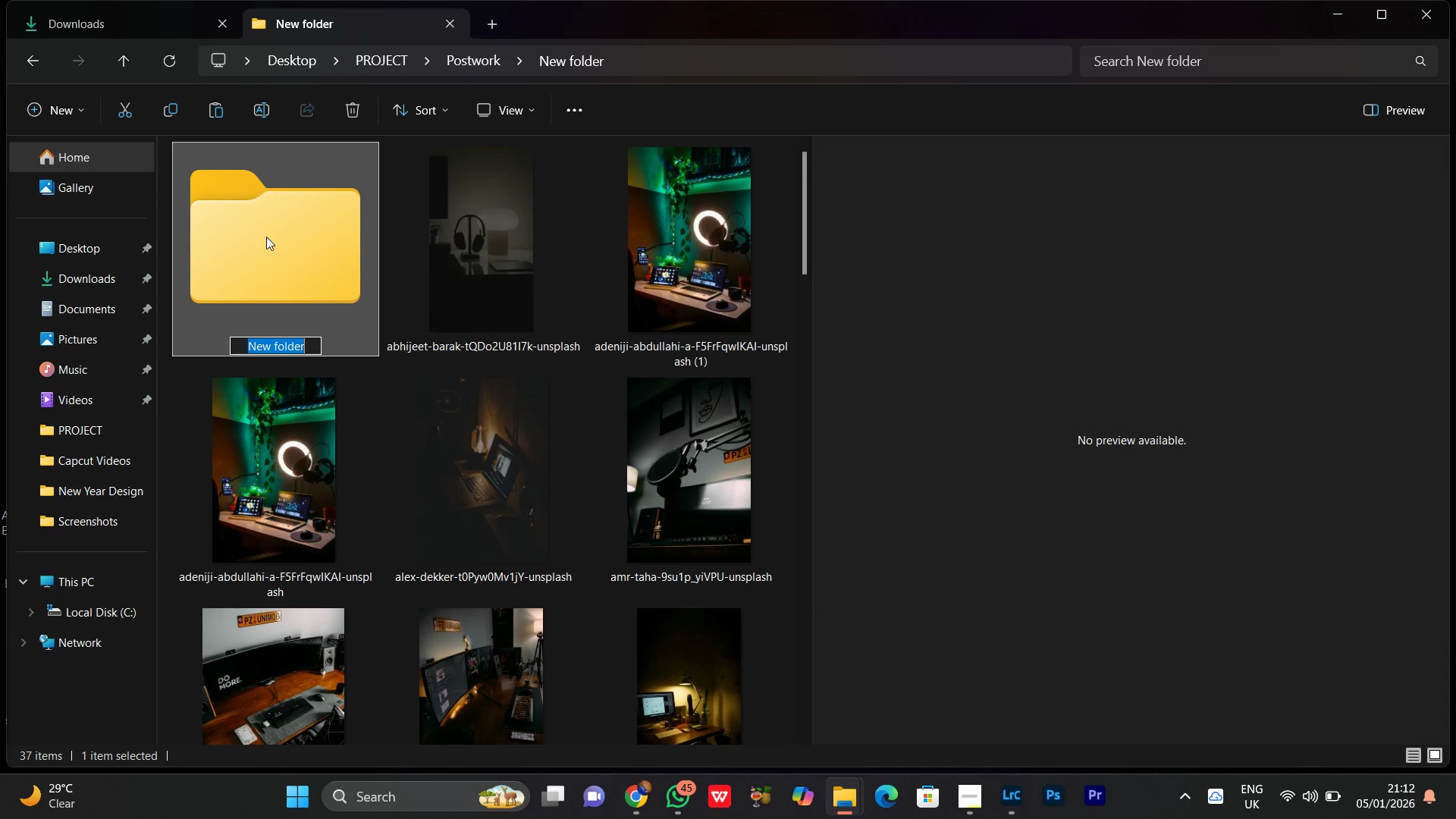 
type(SEL)
 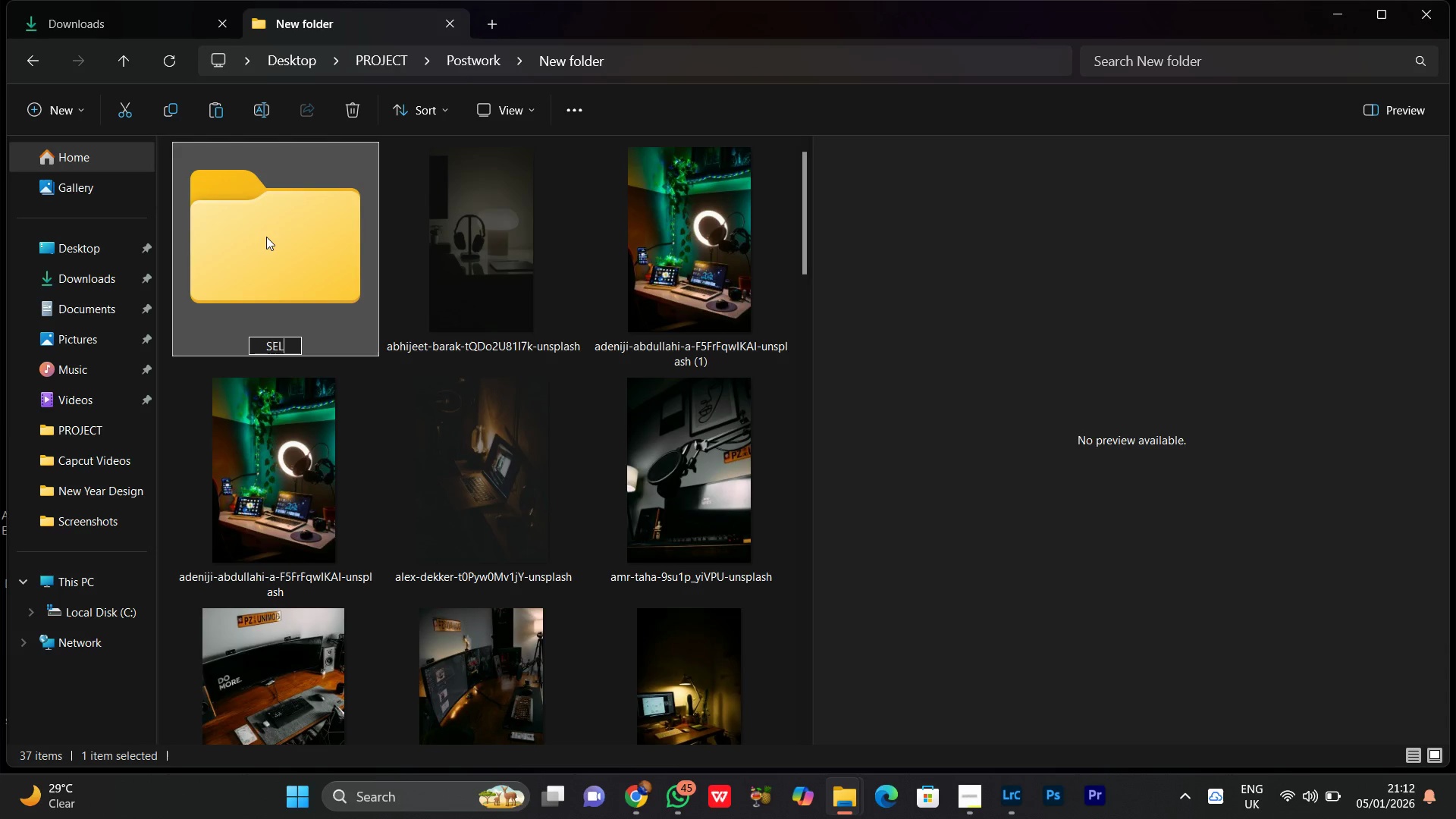 
key(Enter)
 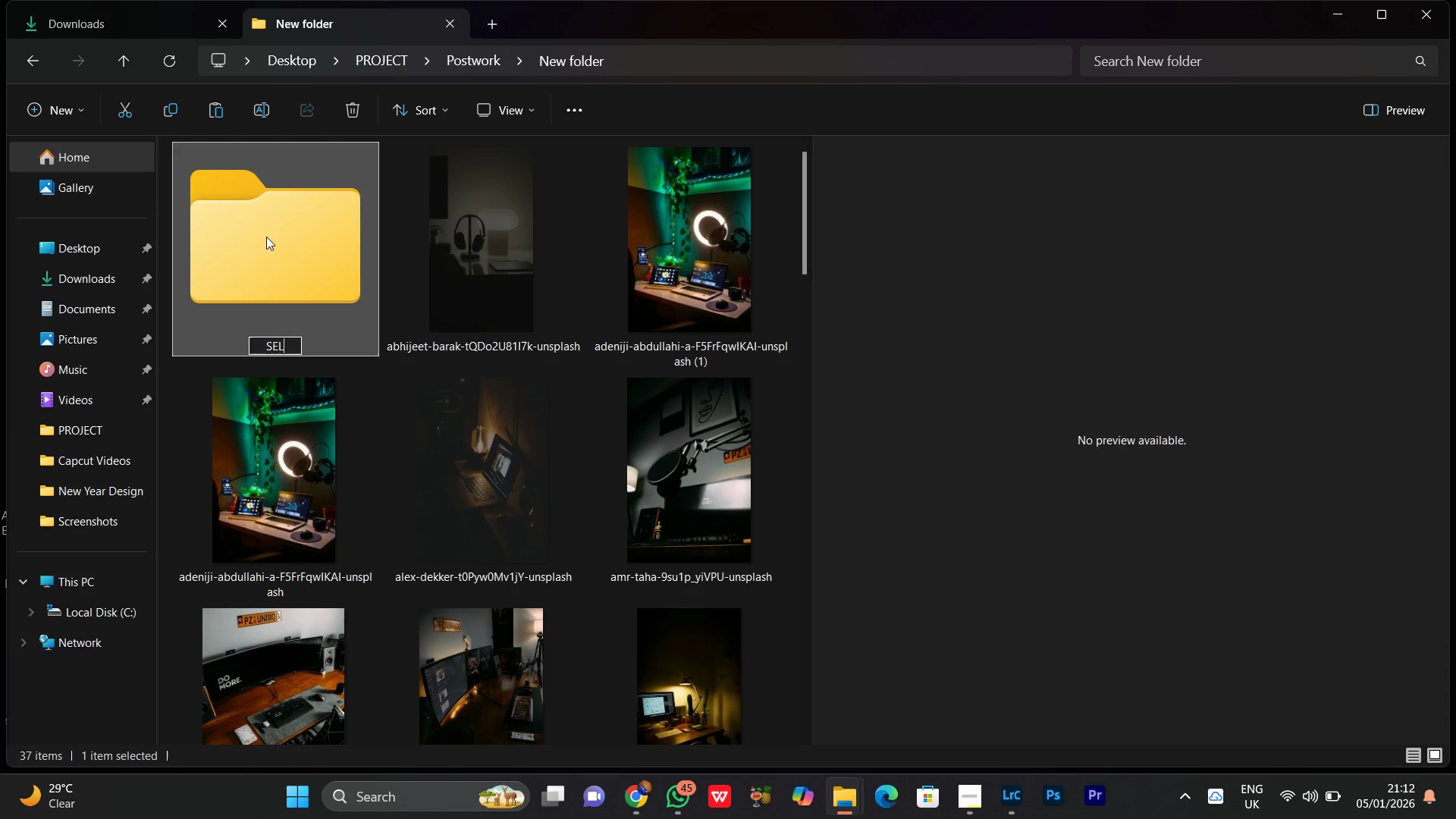 
key(Enter)
 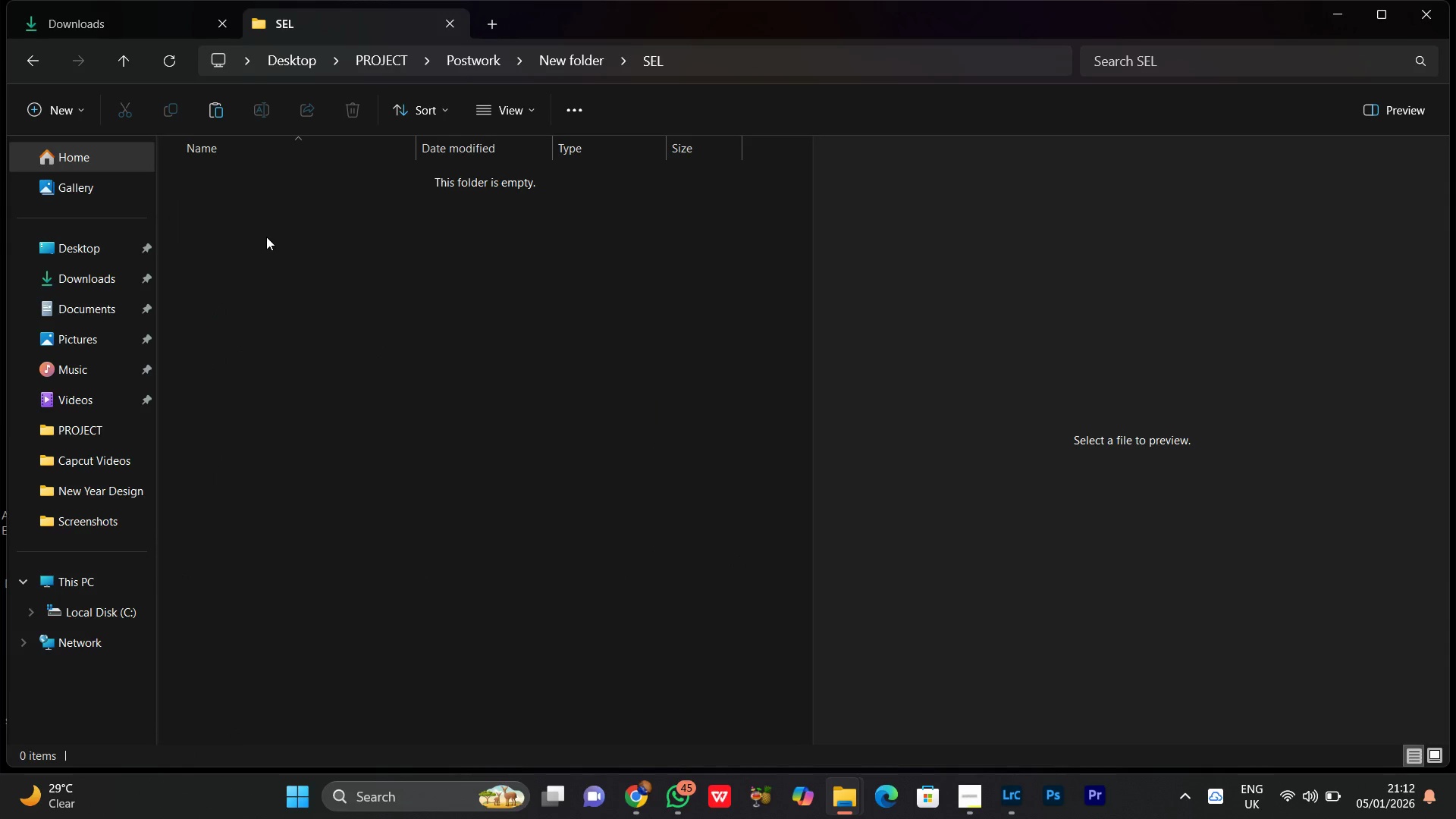 
key(Control+V)
 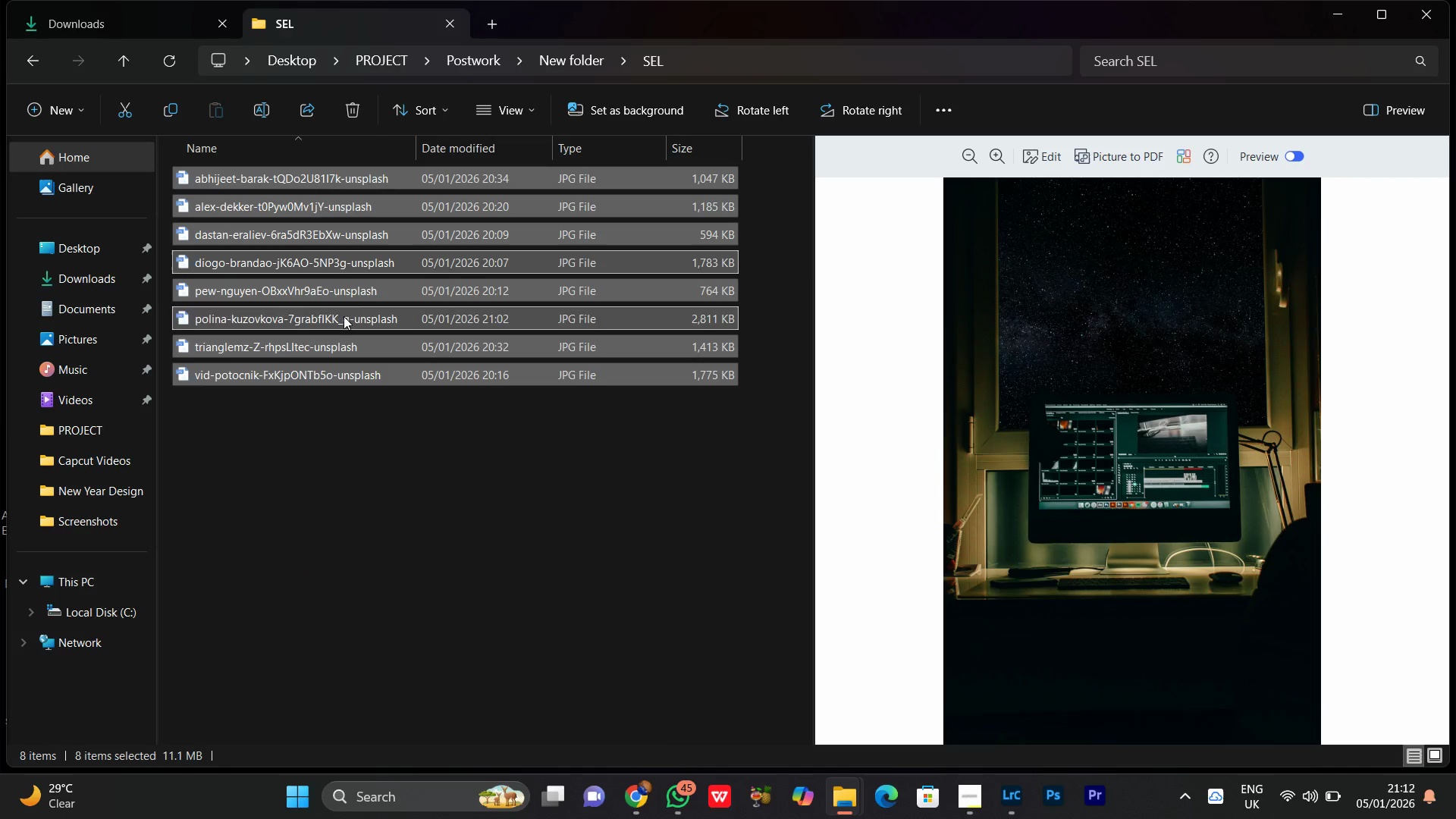 
left_click([491, 595])
 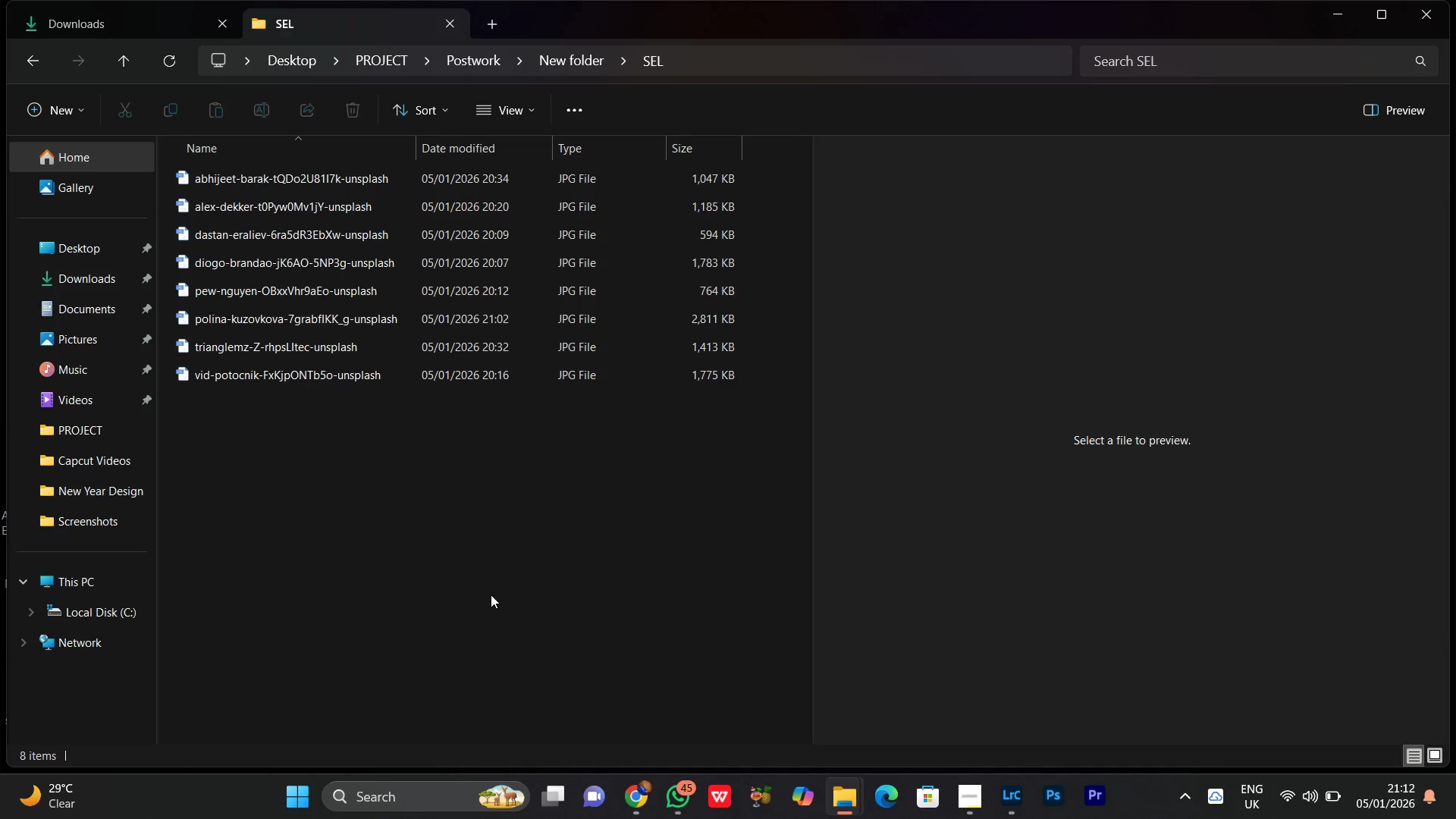 
right_click([491, 595])
 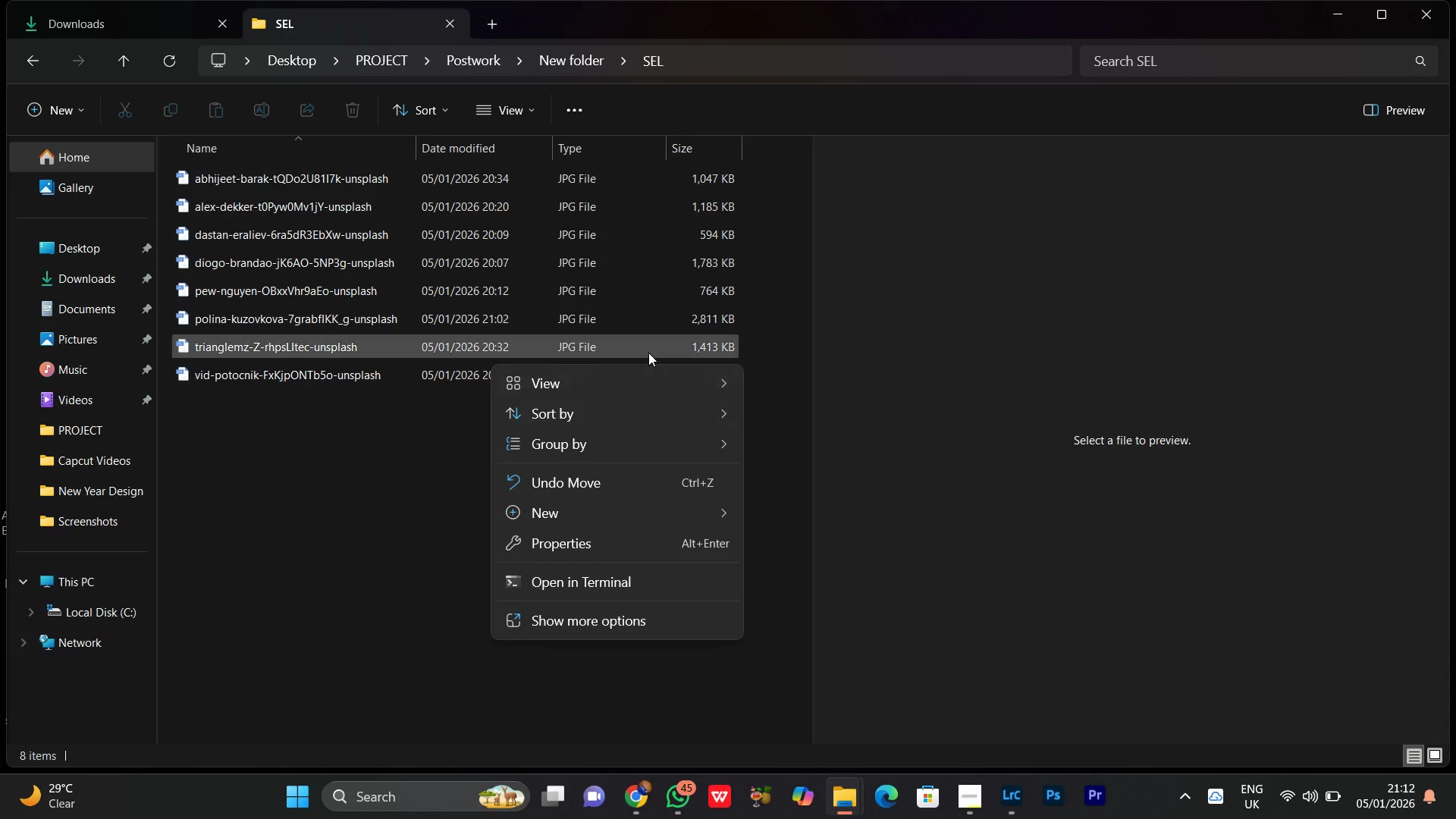 
left_click([558, 398])
 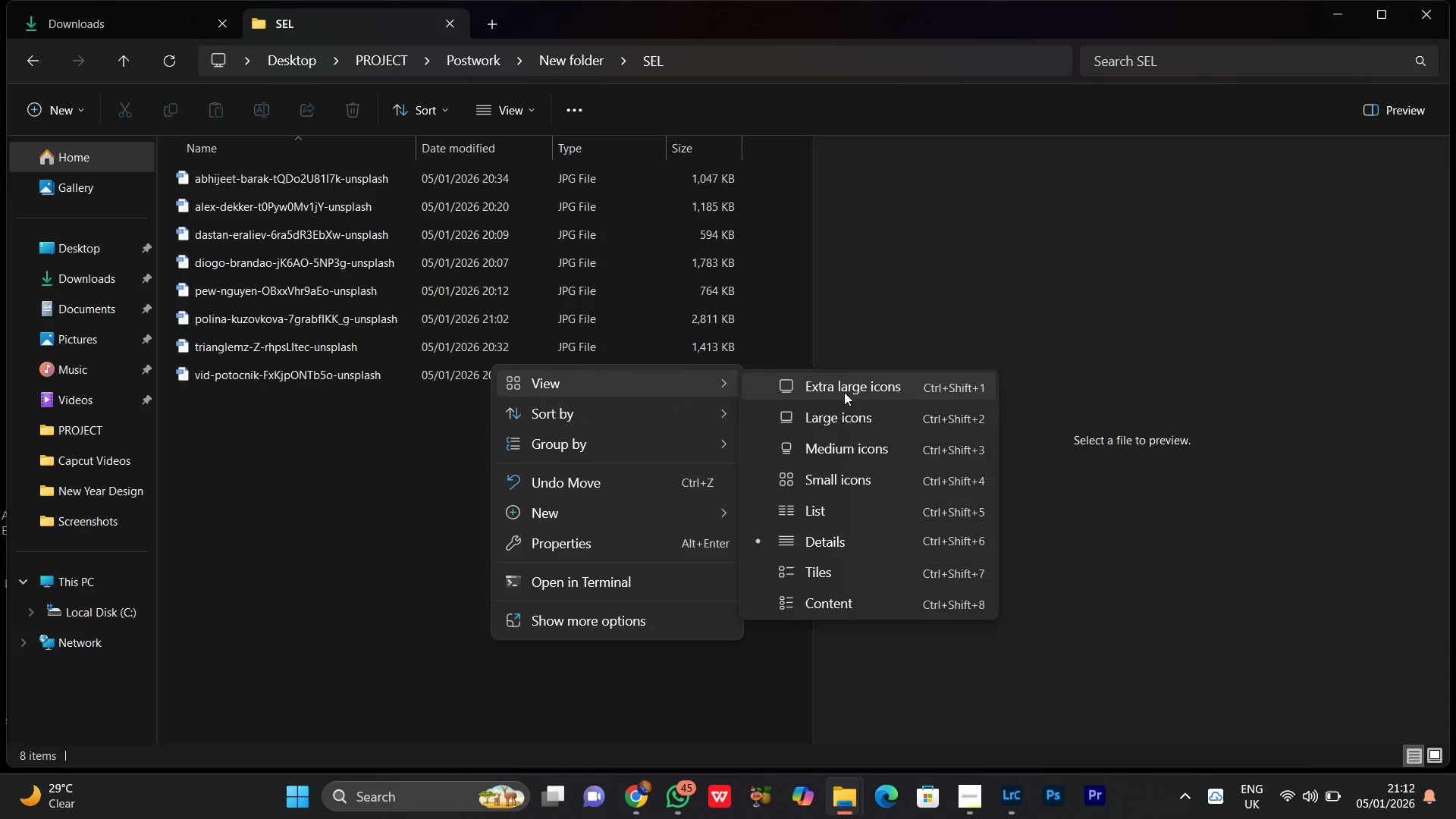 
left_click([823, 425])
 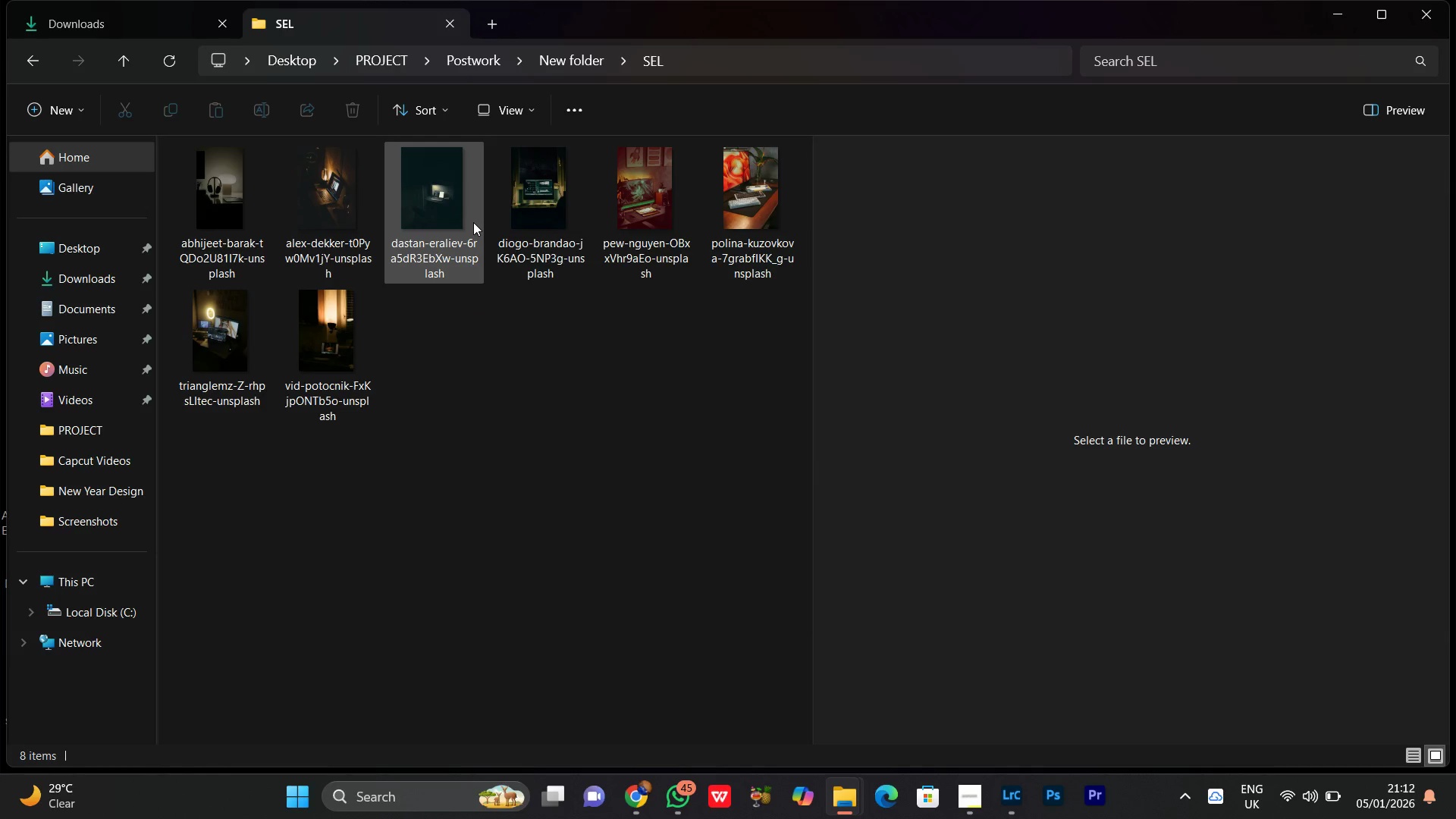 
left_click([404, 195])
 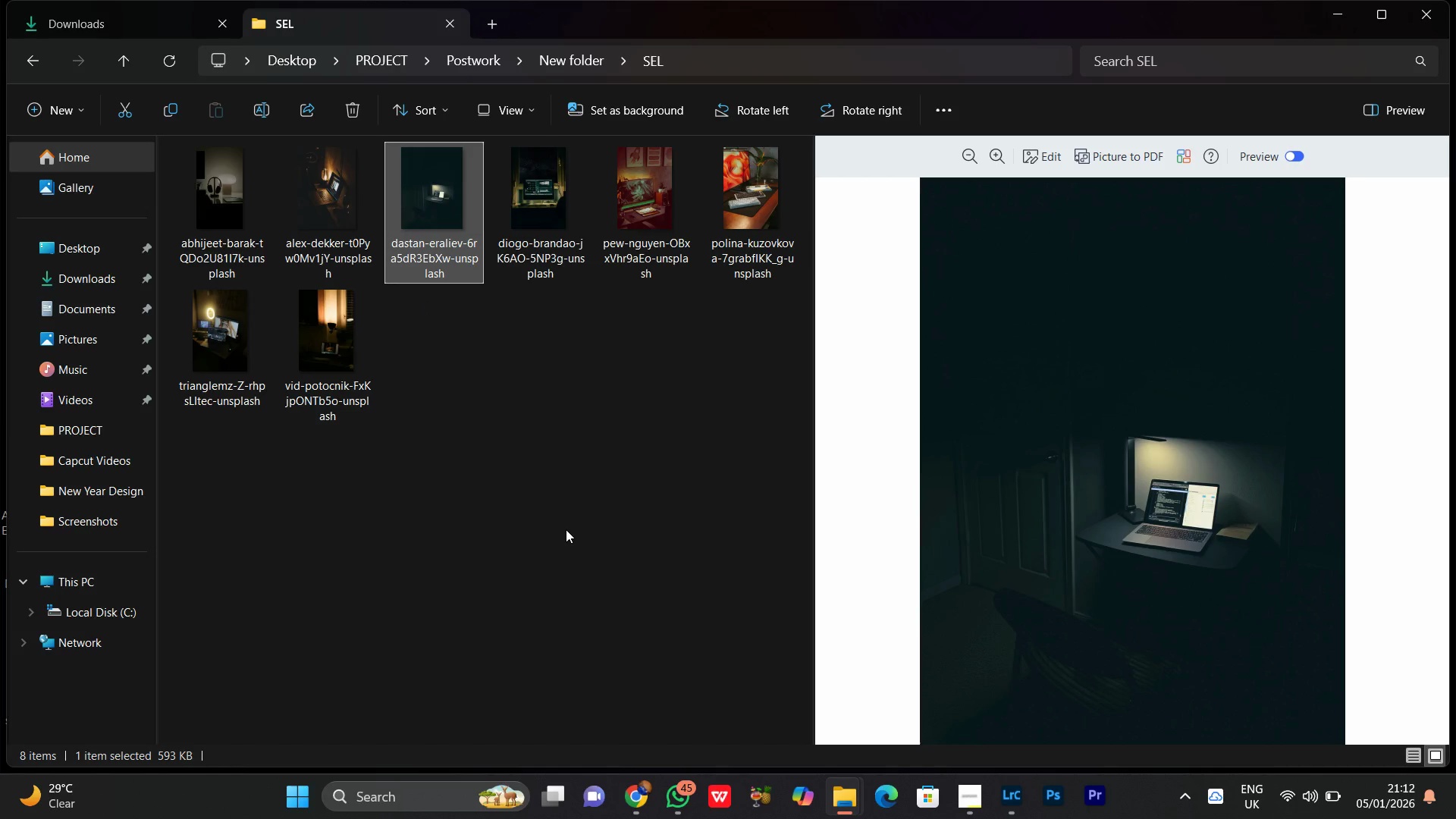 
left_click([566, 526])
 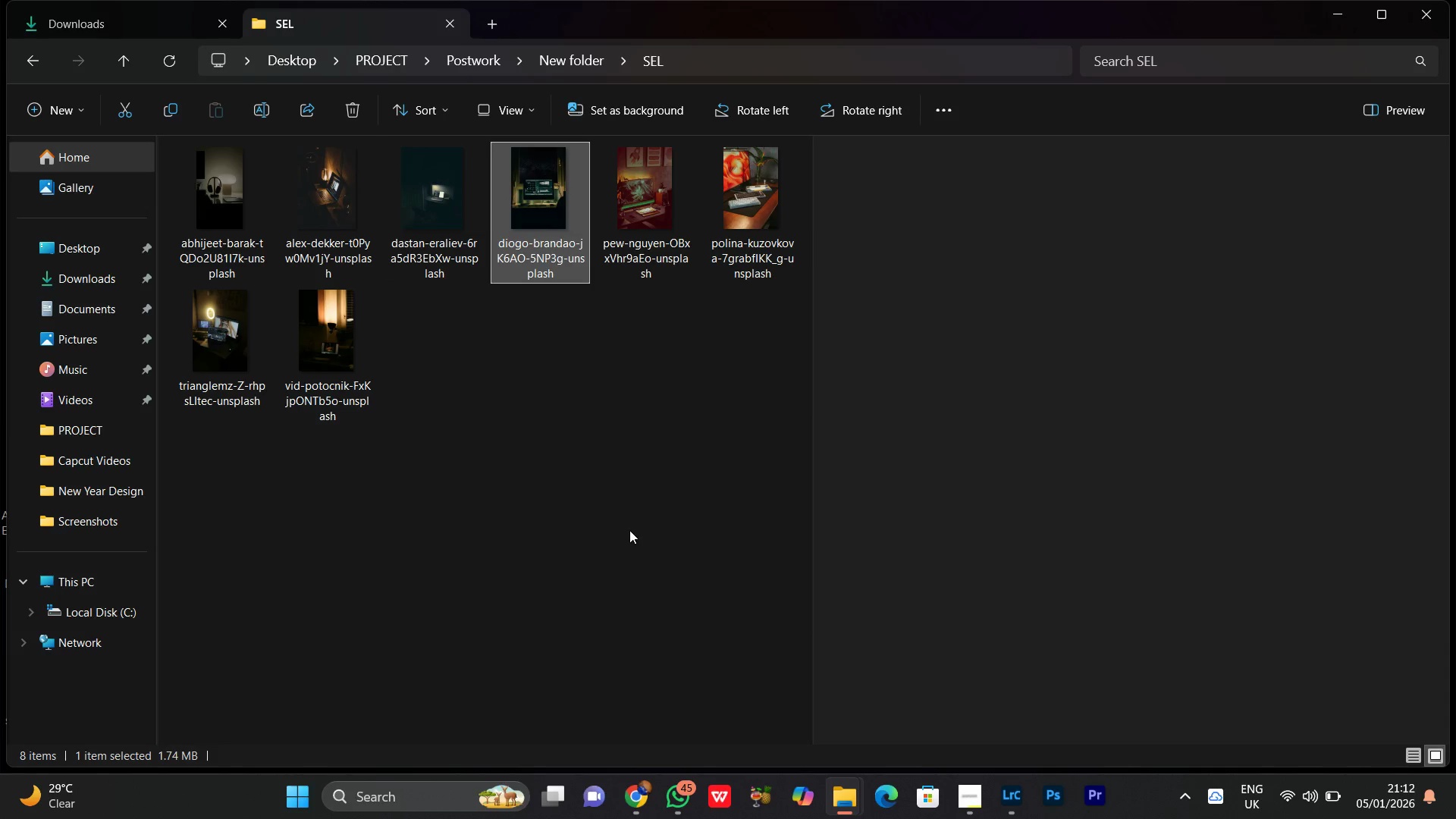 
left_click([615, 527])
 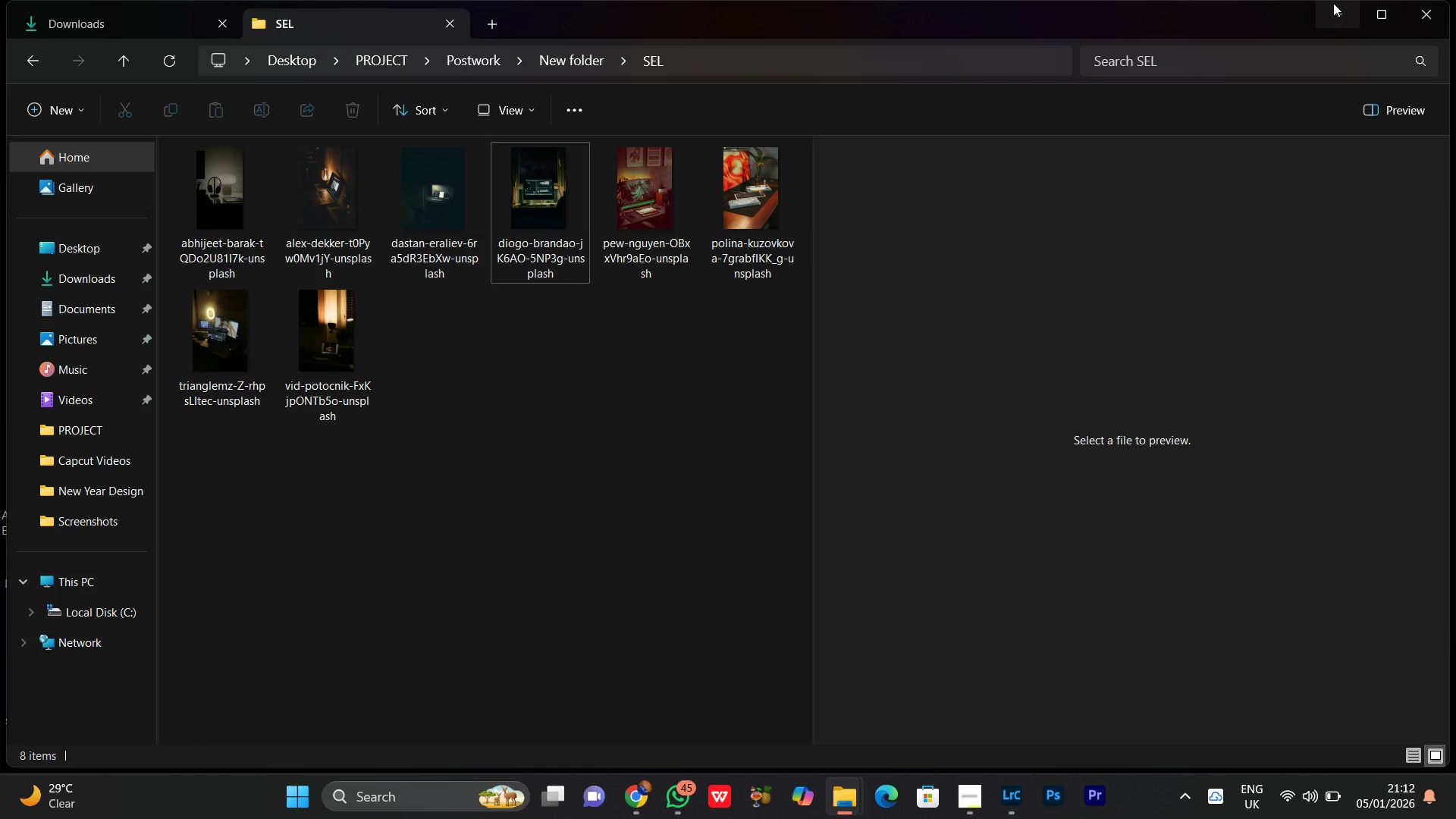 
left_click([1342, 19])
 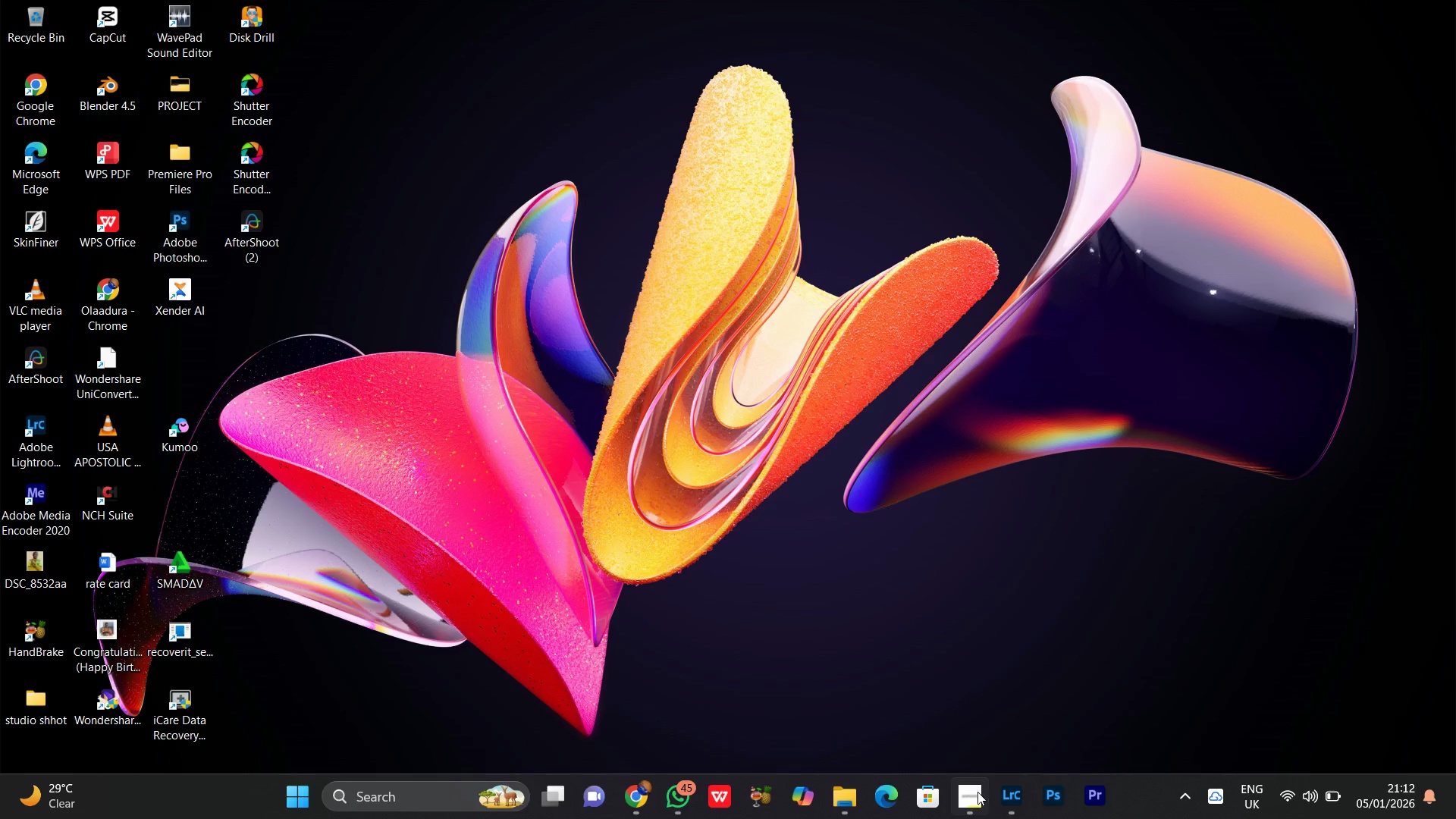 
left_click([970, 808])